 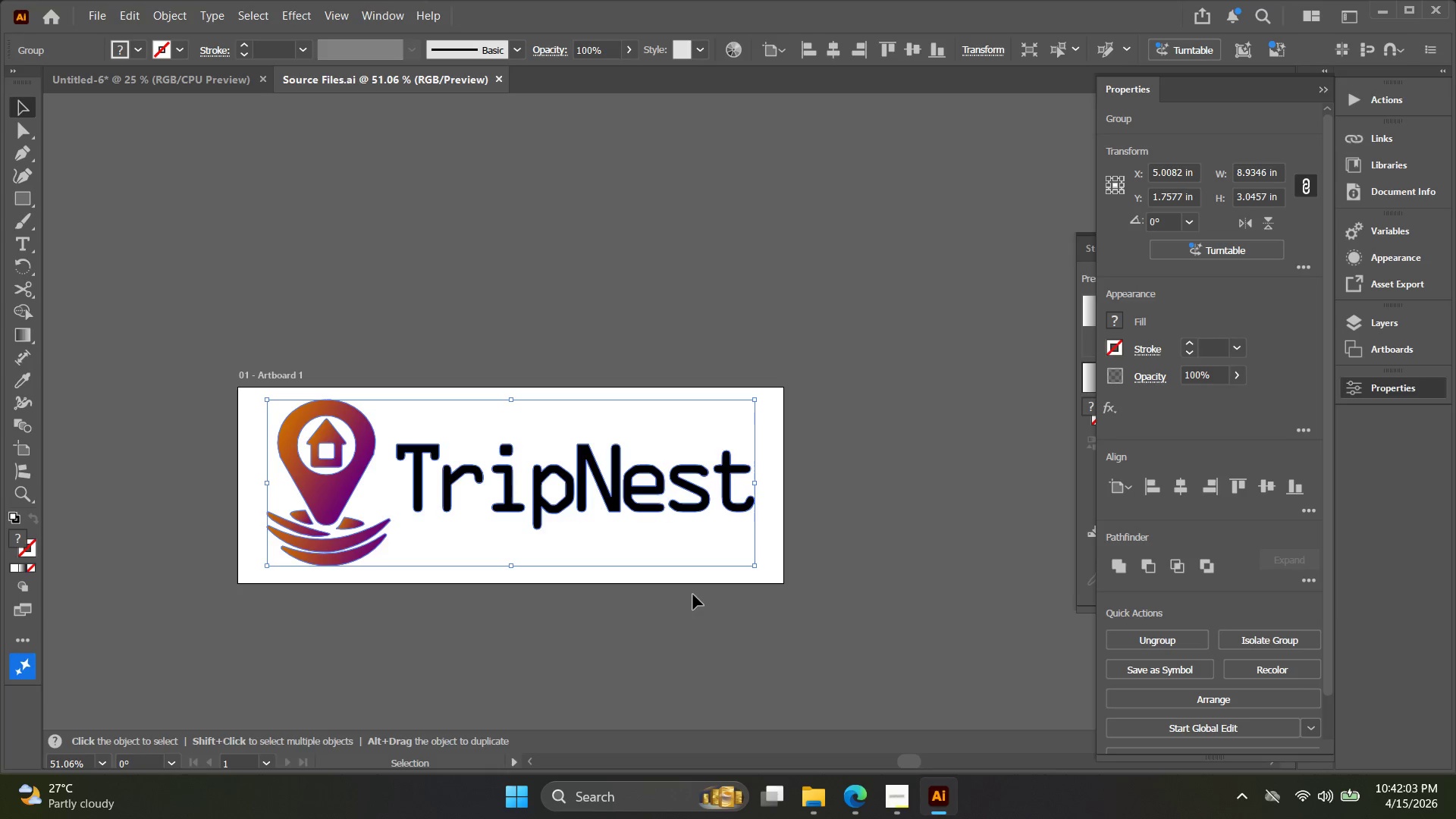 
key(Control+Shift+G)
 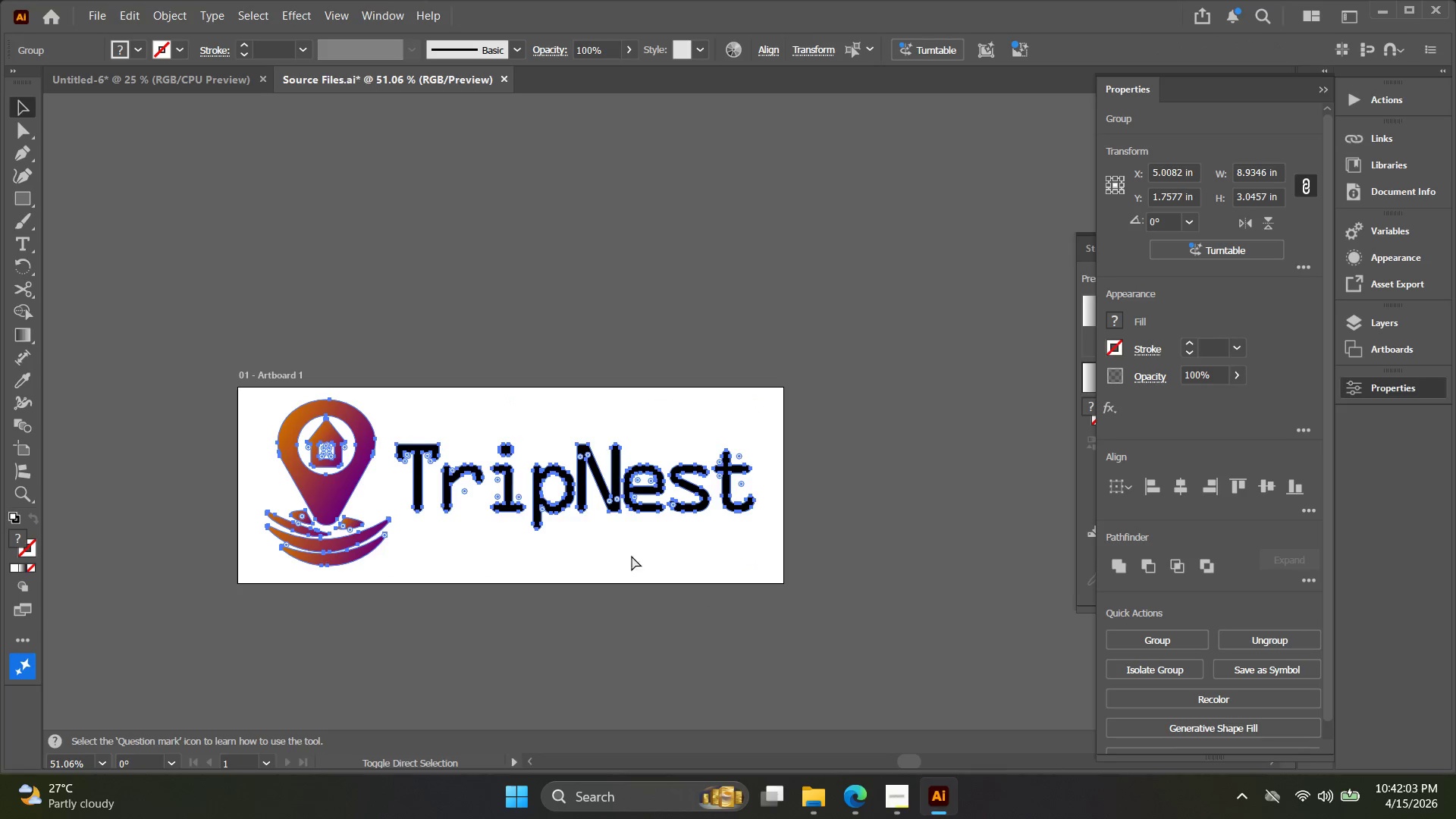 
left_click([709, 598])
 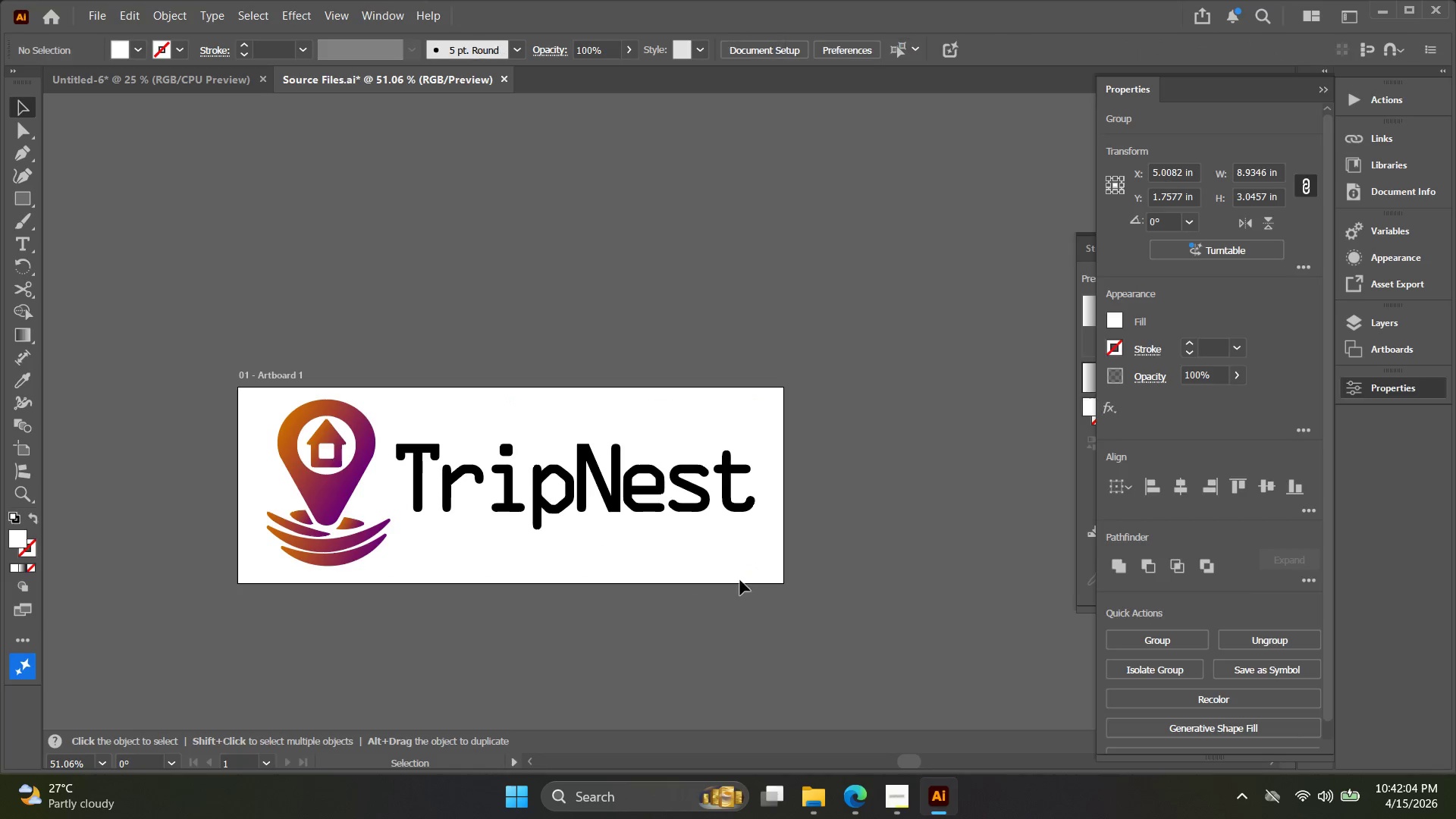 
left_click_drag(start_coordinate=[783, 581], to_coordinate=[423, 415])
 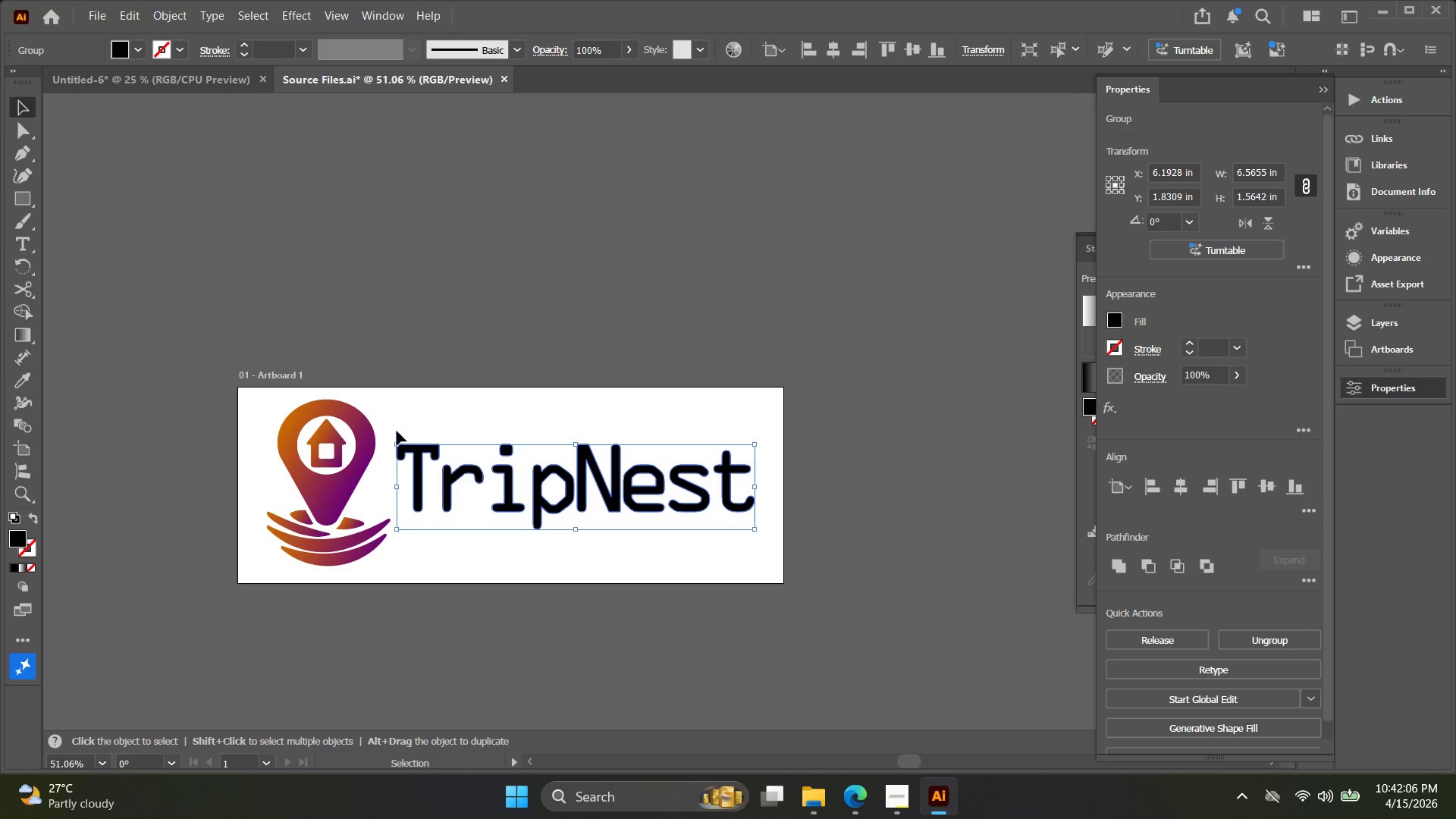 
left_click([324, 485])
 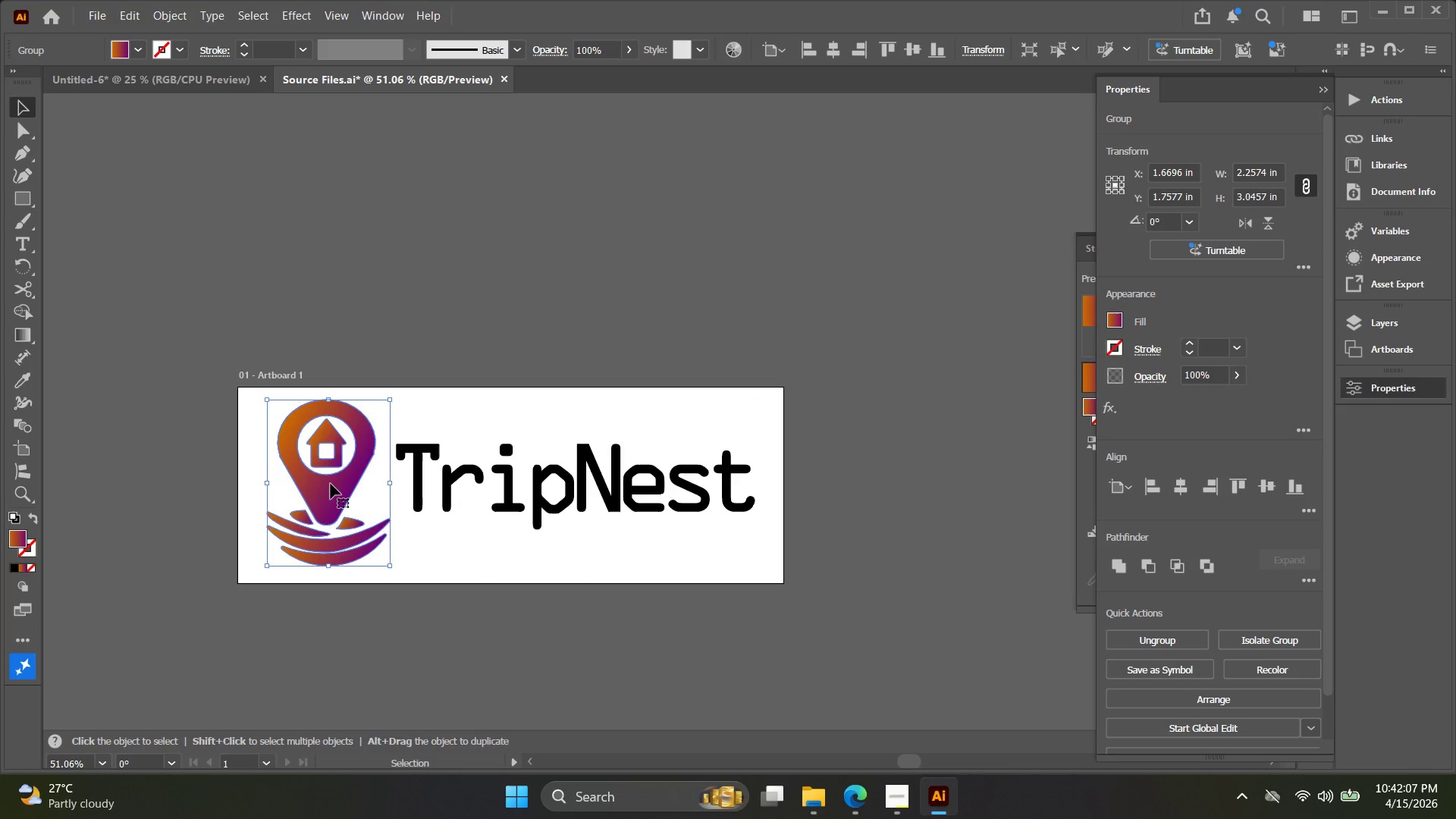 
key(Control+C)
 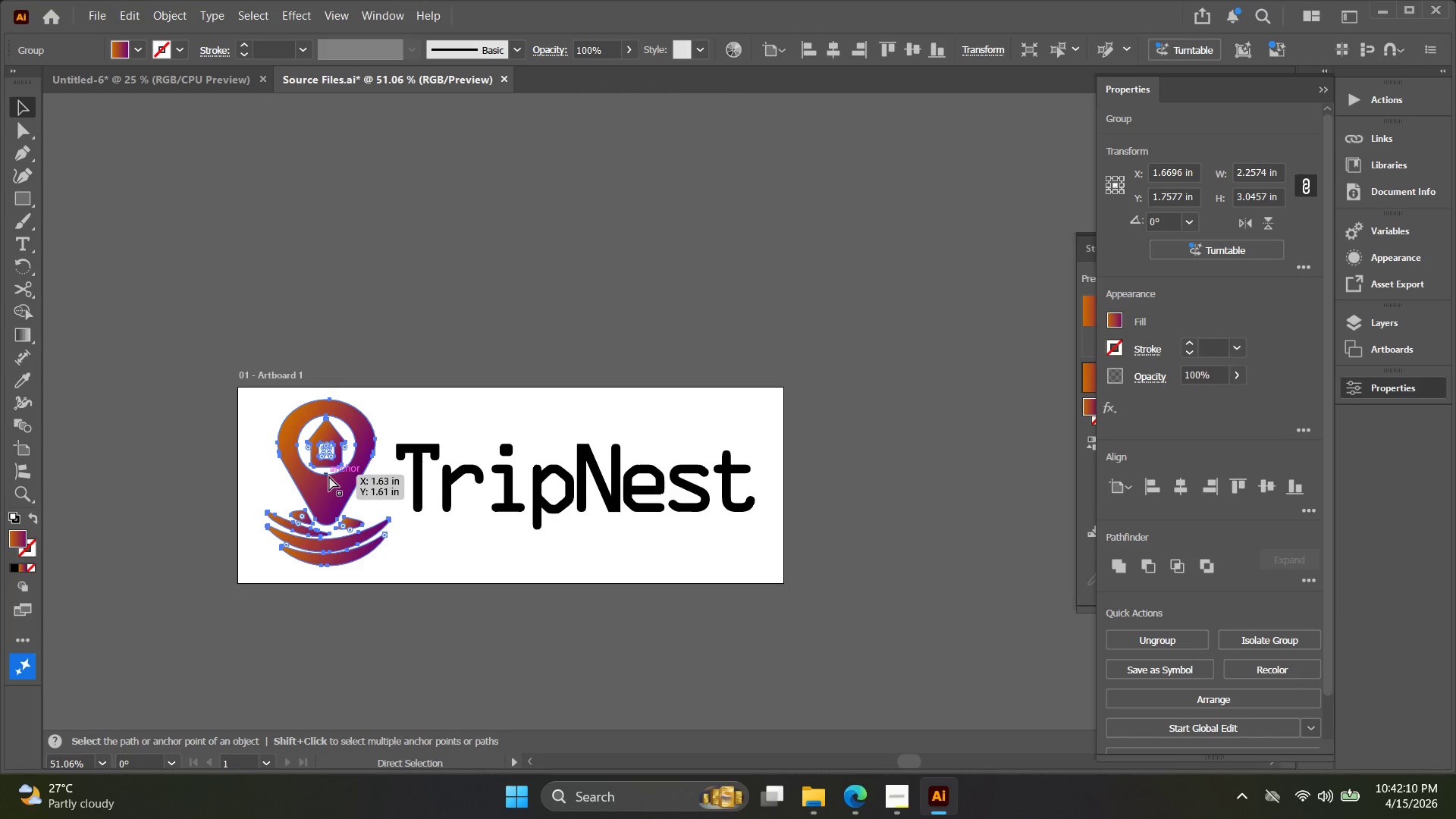 
key(Control+V)
 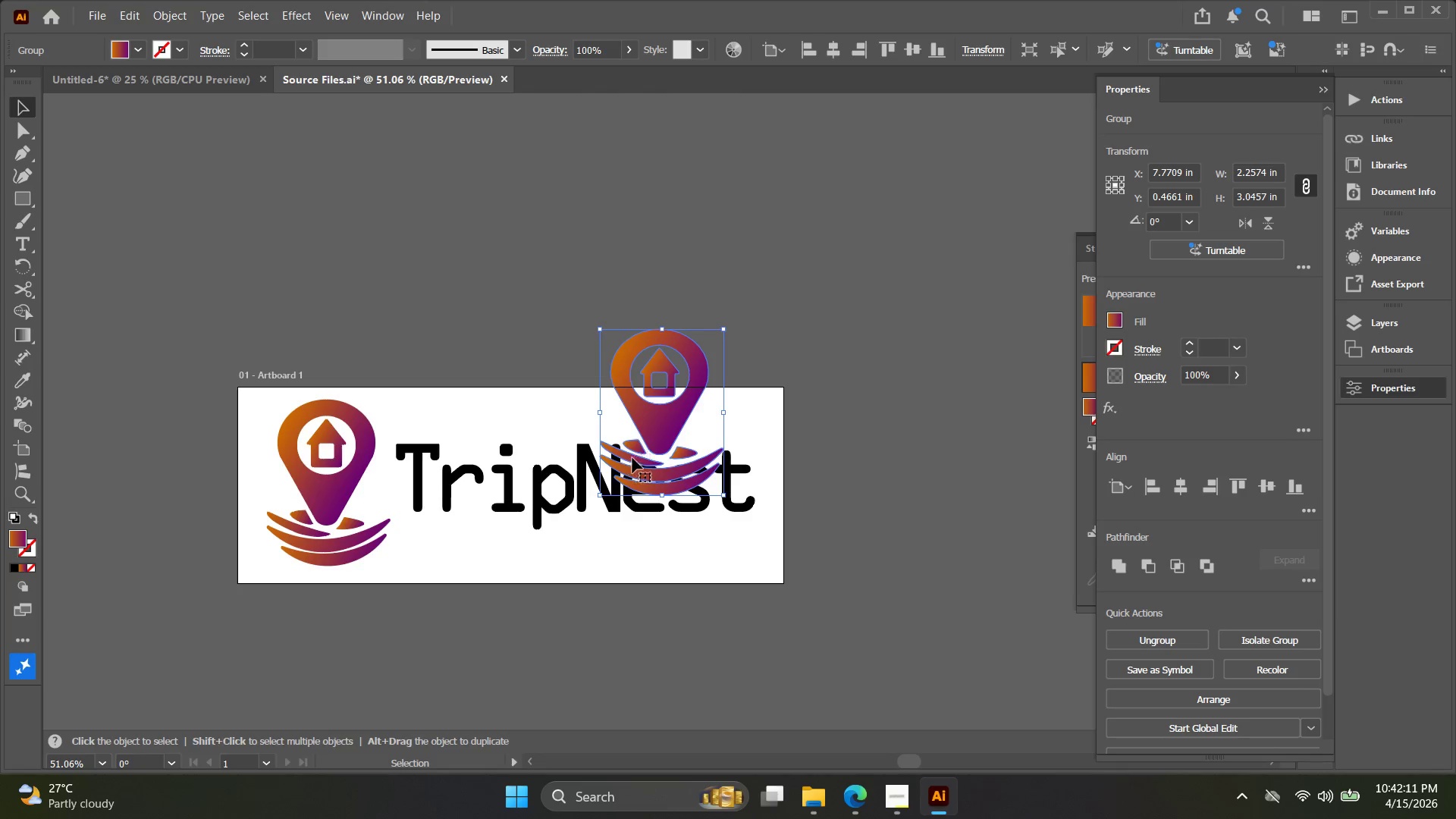 
left_click_drag(start_coordinate=[642, 437], to_coordinate=[513, 232])
 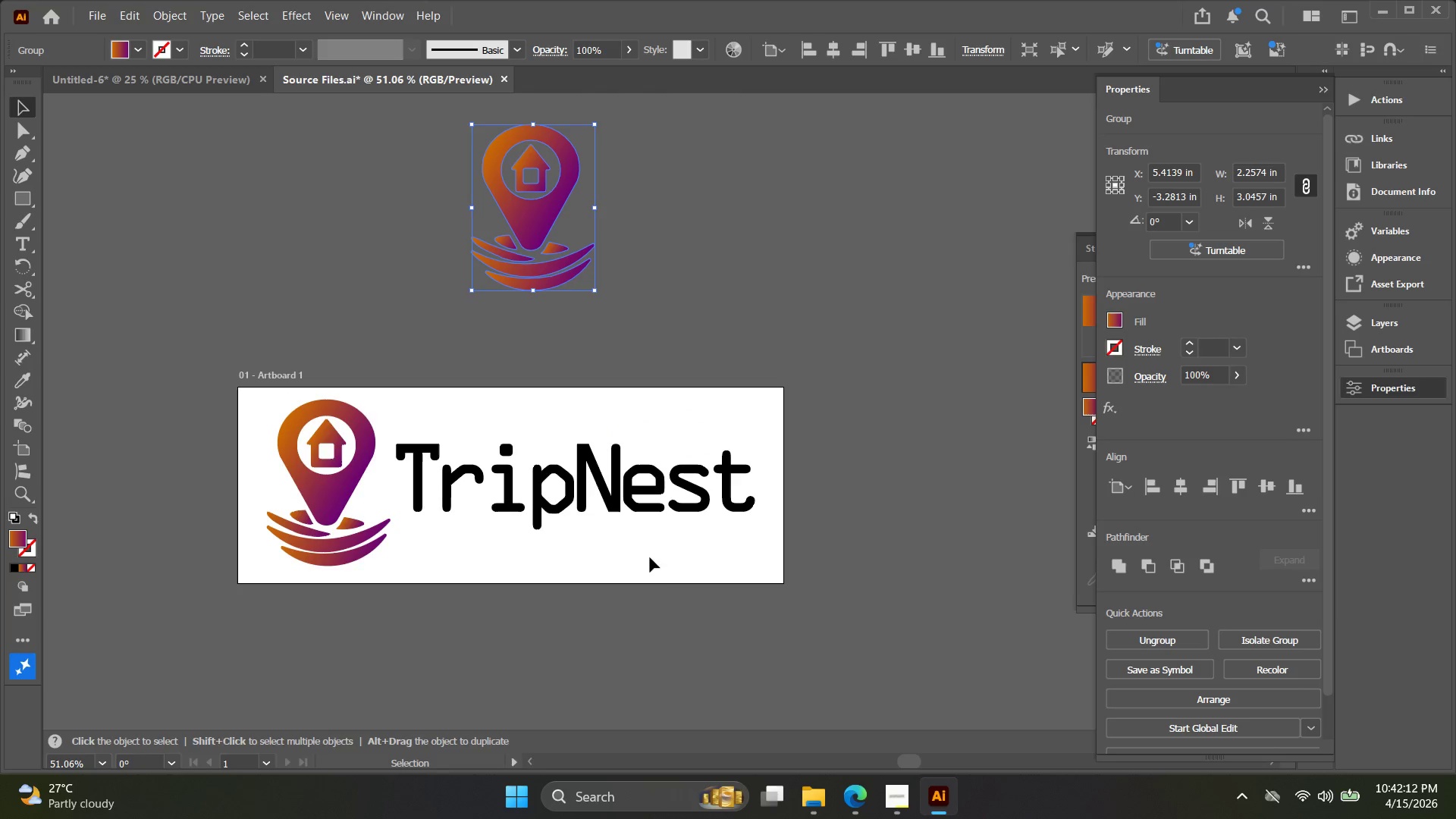 
left_click_drag(start_coordinate=[664, 577], to_coordinate=[281, 388])
 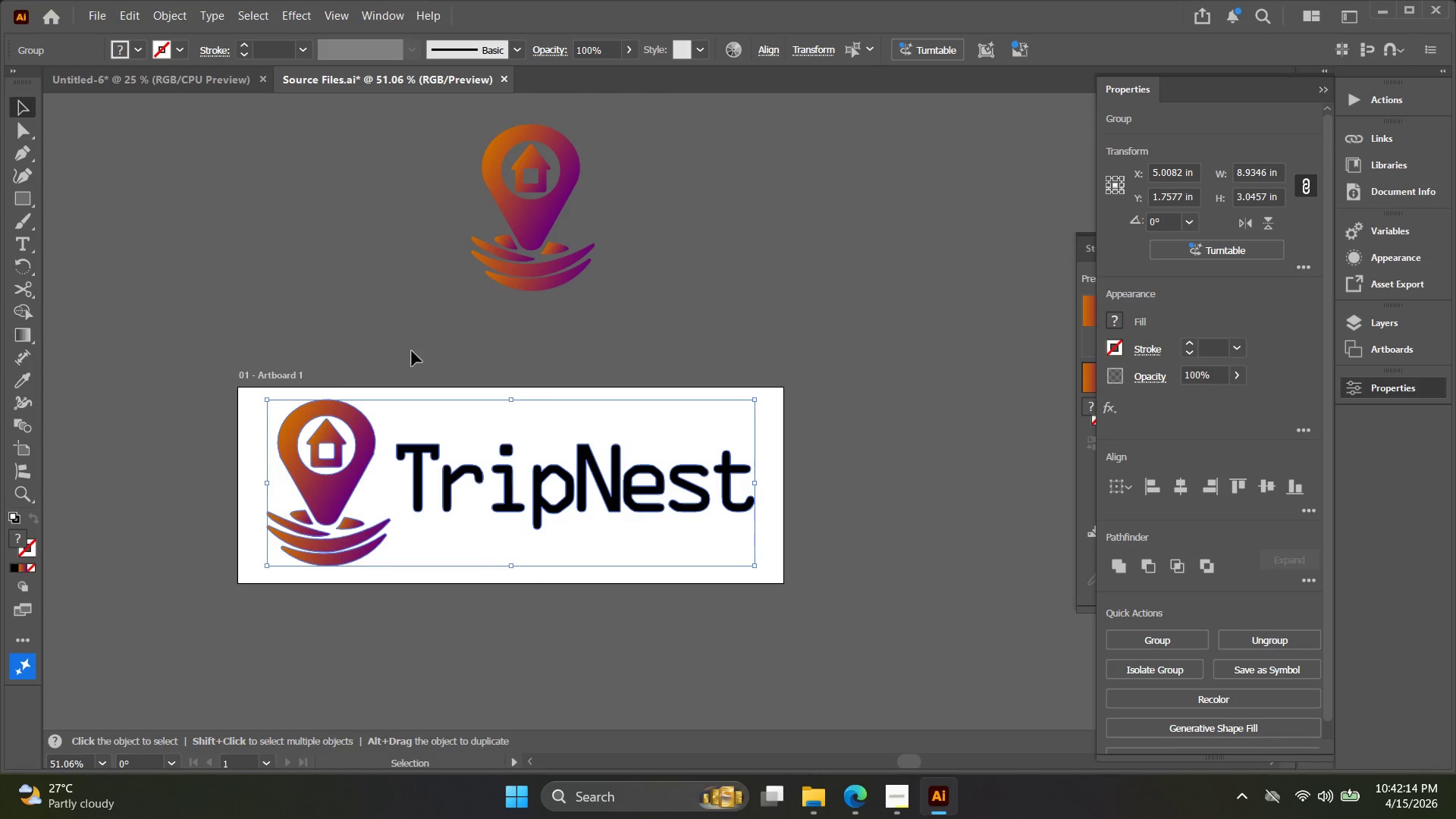 
left_click([519, 275])
 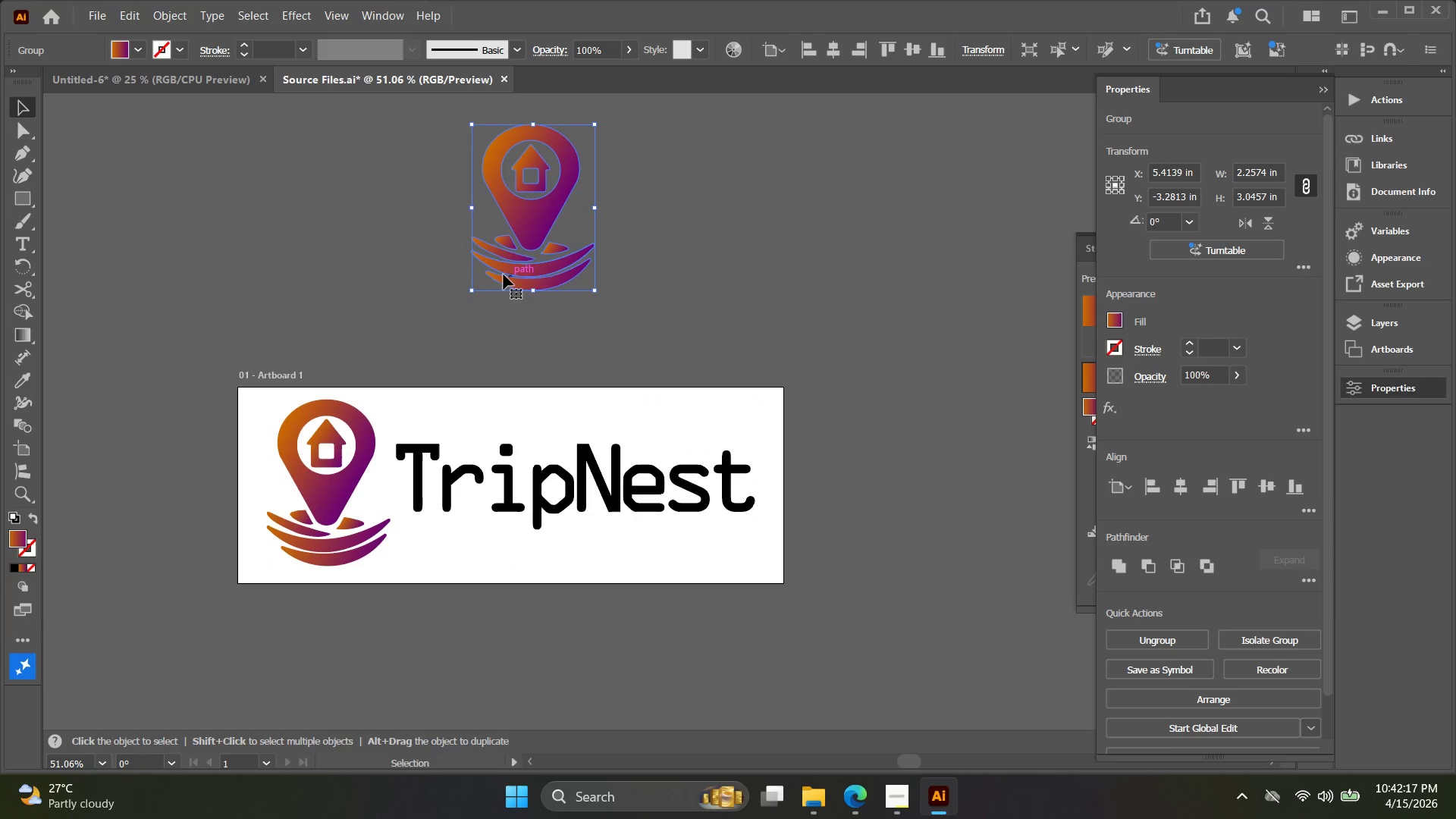 
left_click([36, 199])
 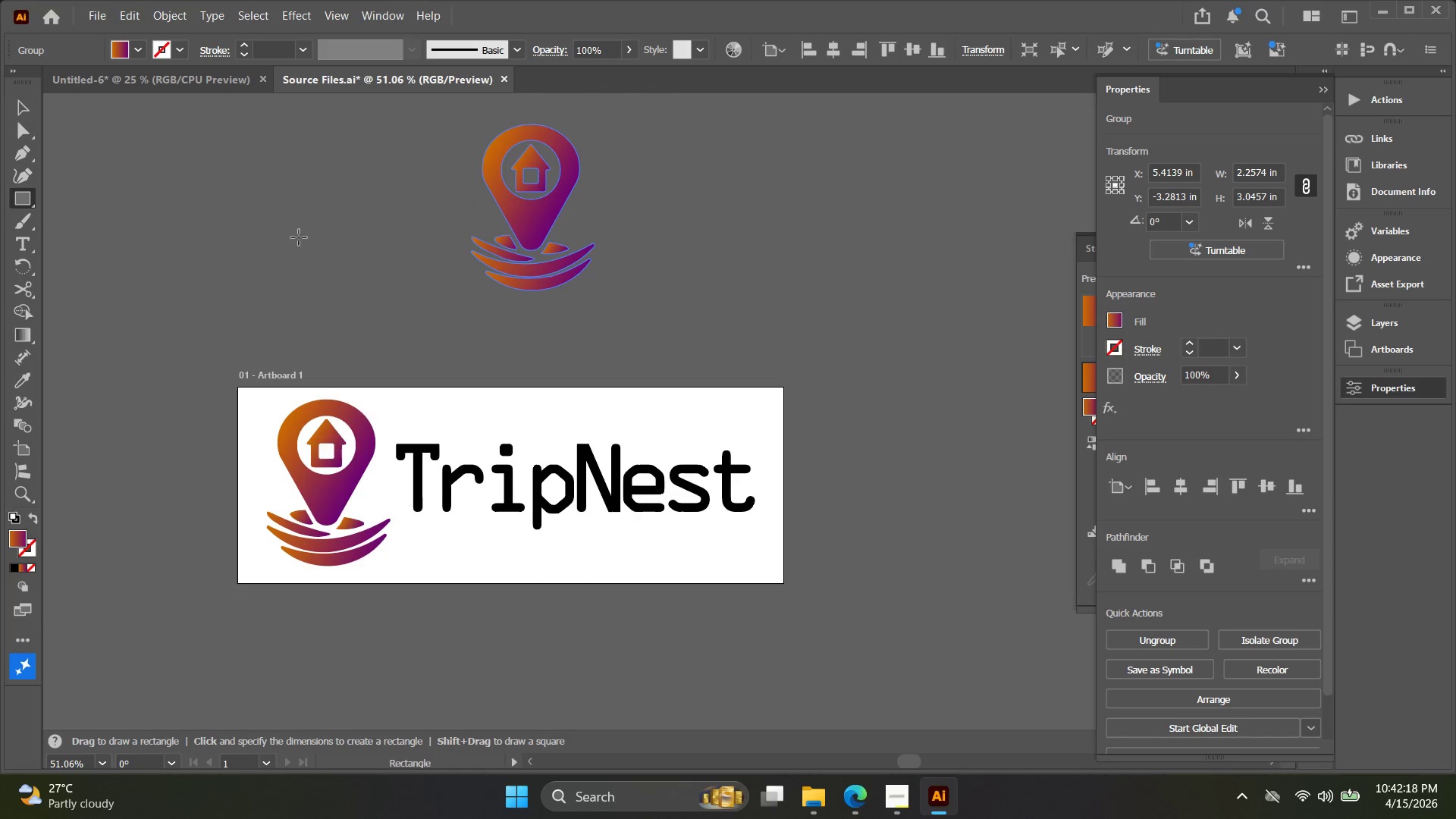 
hold_key(key=Space, duration=0.39)
 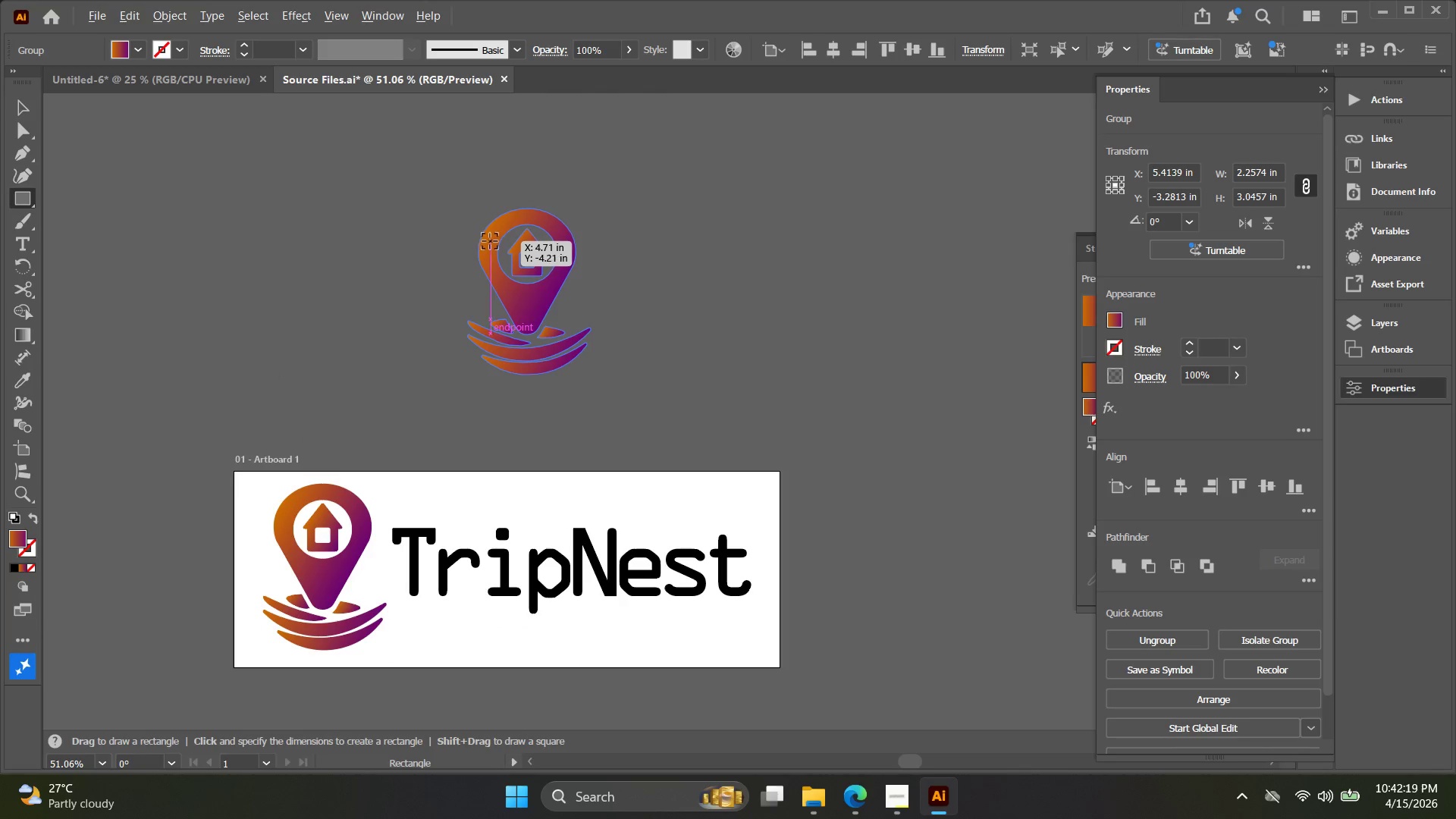 
left_click_drag(start_coordinate=[299, 237], to_coordinate=[296, 321])
 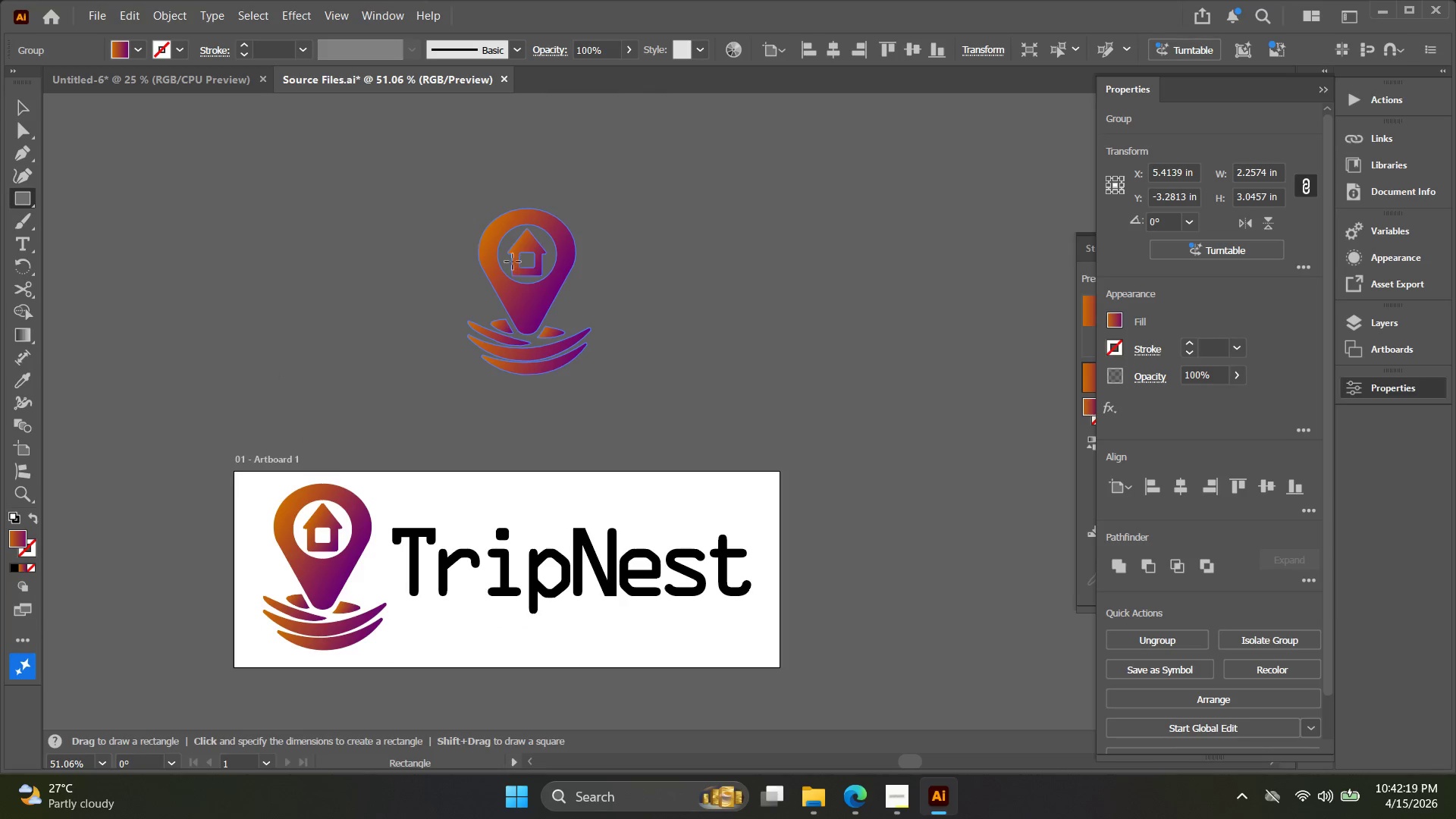 
hold_key(key=AltLeft, duration=1.55)
hold_key(key=ShiftLeft, duration=1.52)
left_click_drag(start_coordinate=[491, 241], to_coordinate=[607, 328])
 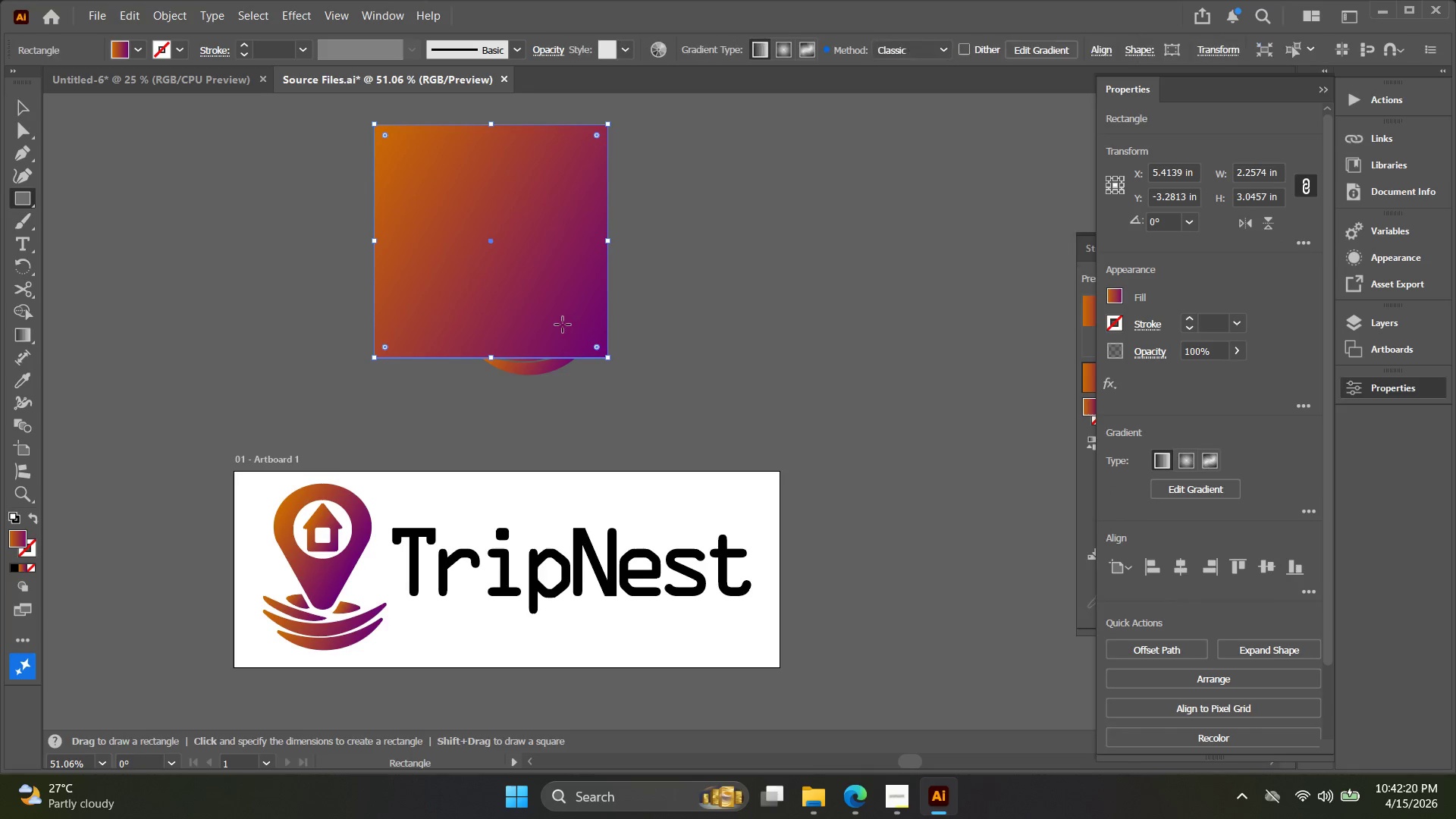 
key(V)
 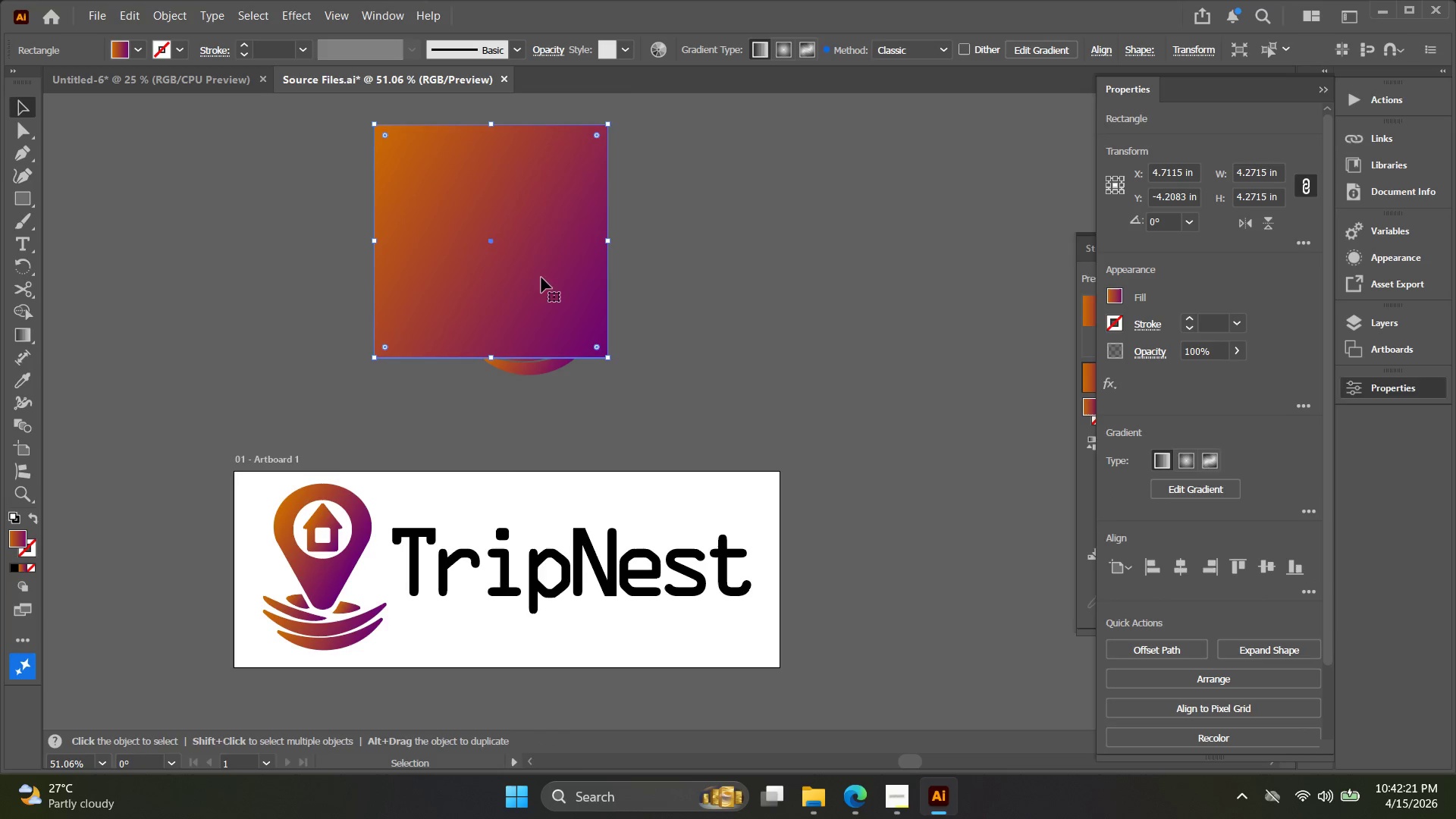 
left_click_drag(start_coordinate=[541, 270], to_coordinate=[583, 313])
 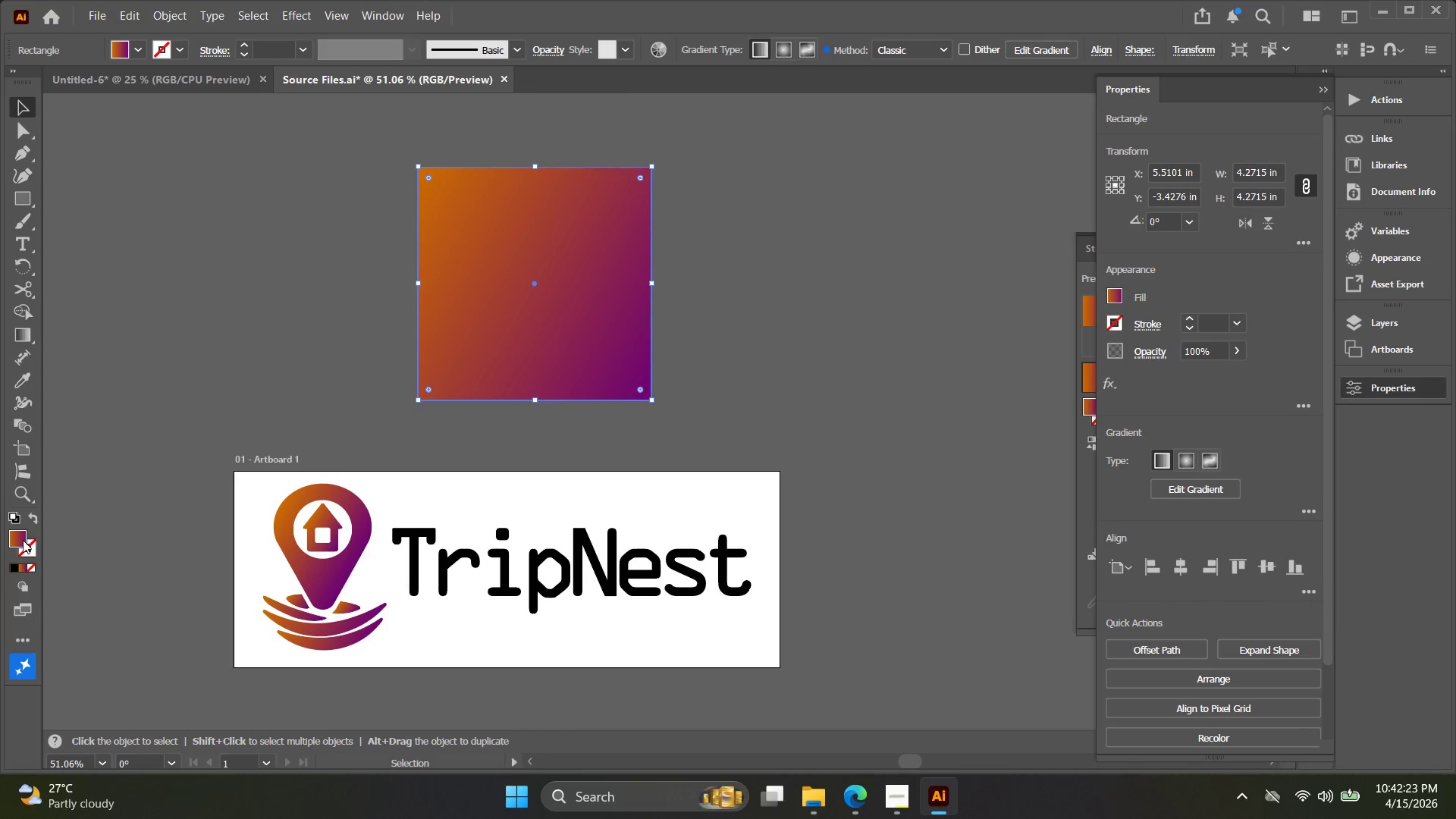 
double_click([23, 540])
 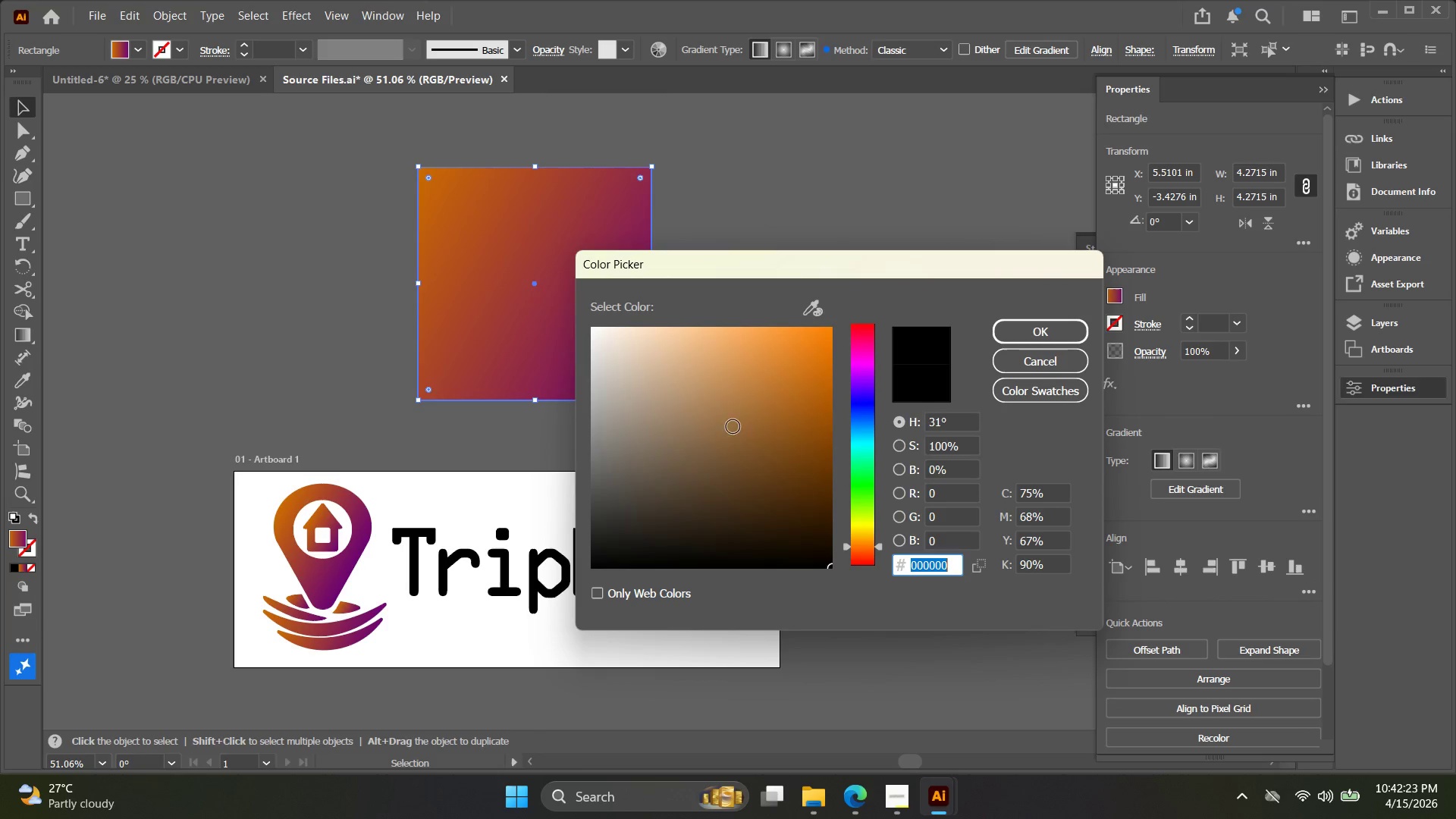 
left_click_drag(start_coordinate=[743, 425], to_coordinate=[565, 315])
 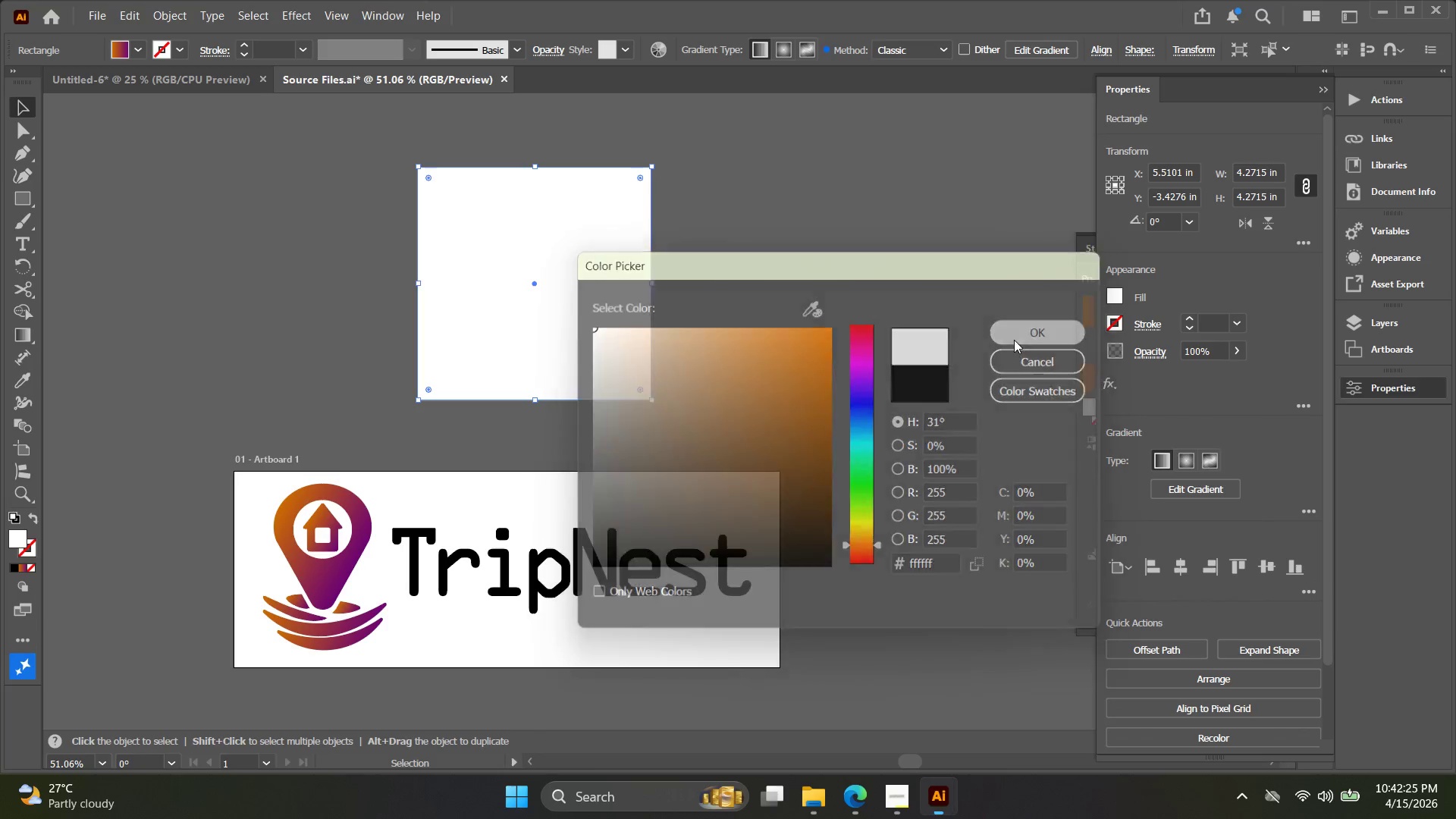 
hold_key(key=ControlLeft, duration=1.3)
 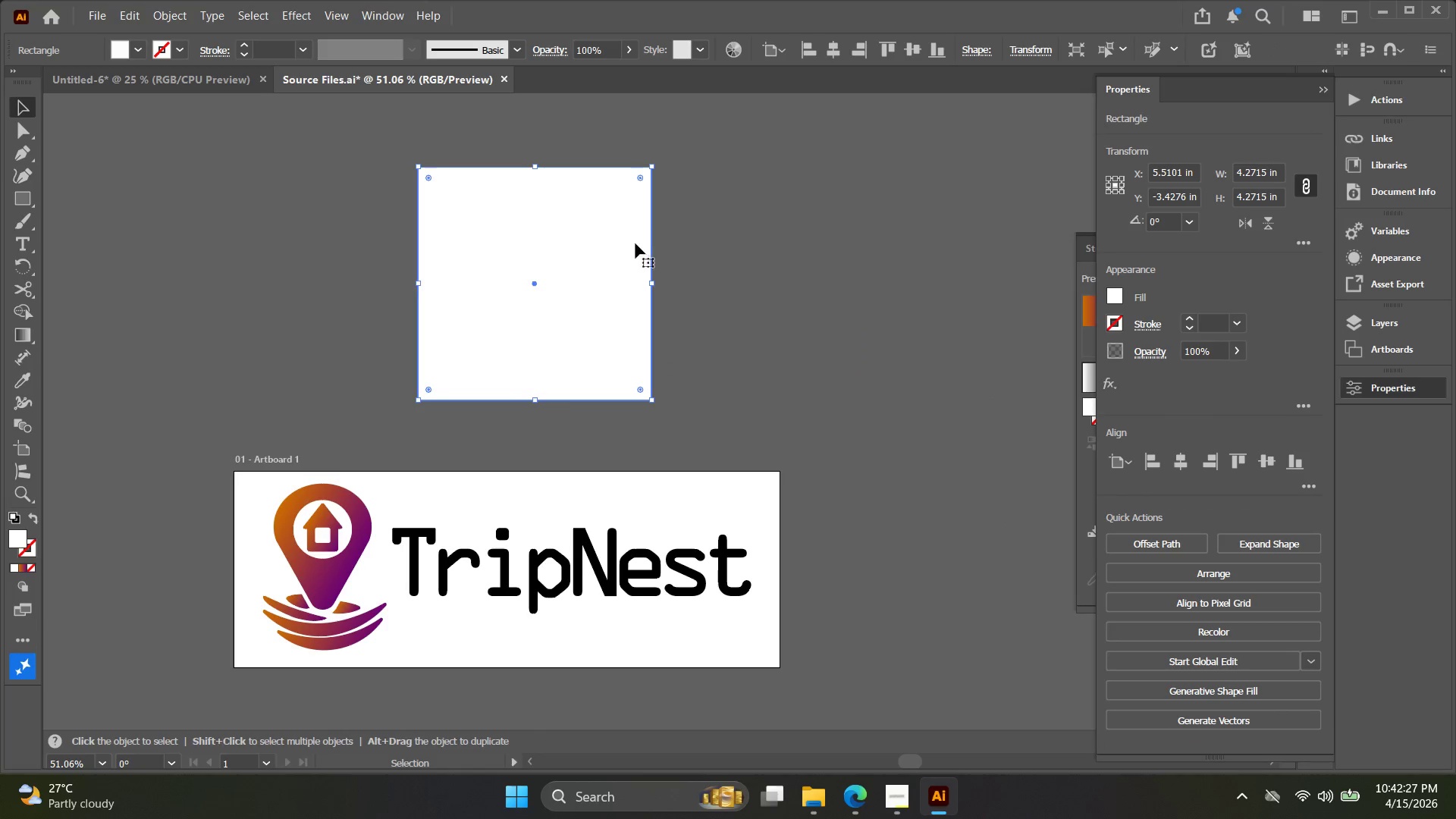 
mouse_move([639, 260])
 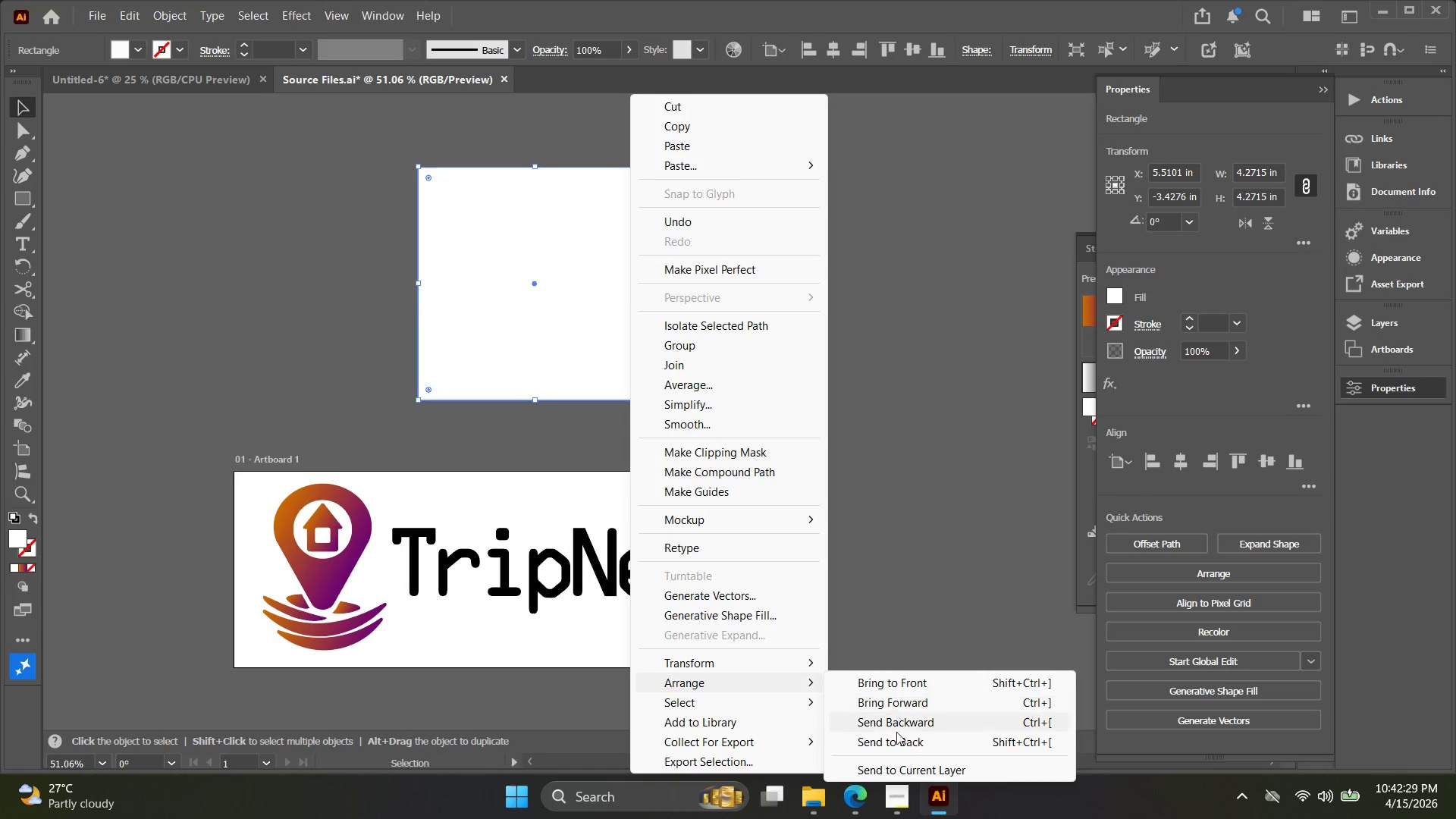 
key(V)
 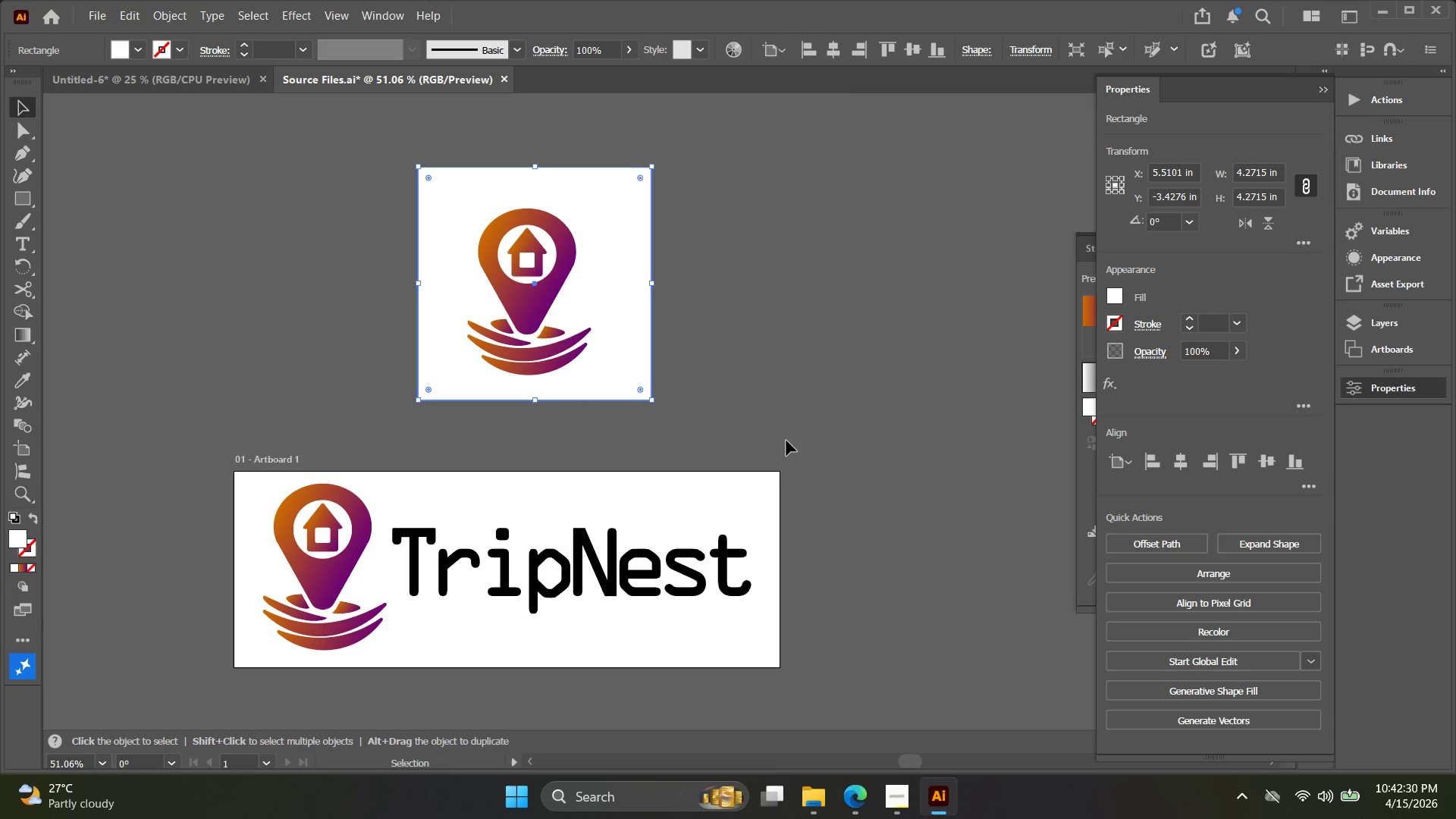 
left_click([786, 440])
 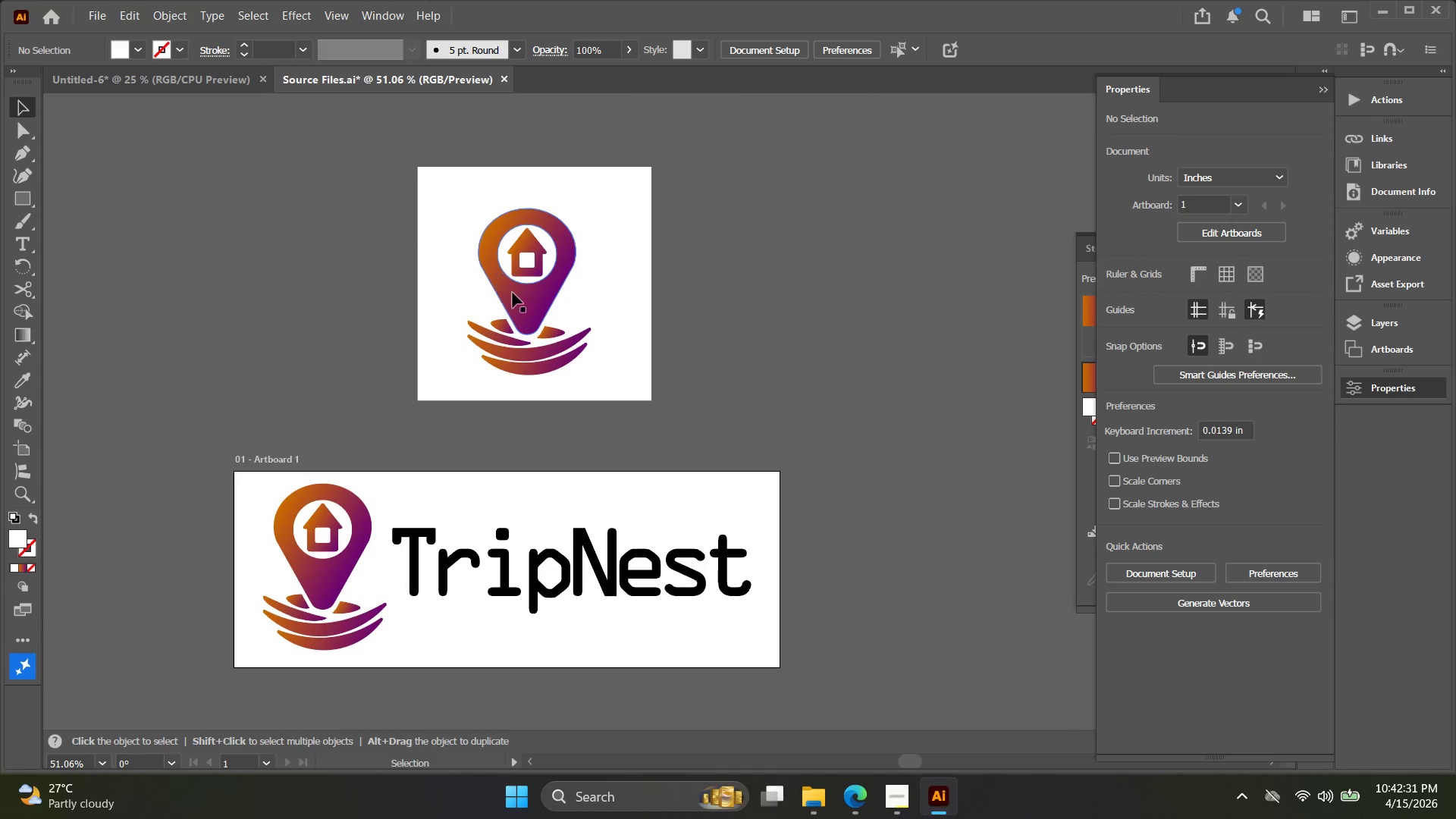 
left_click([525, 306])
 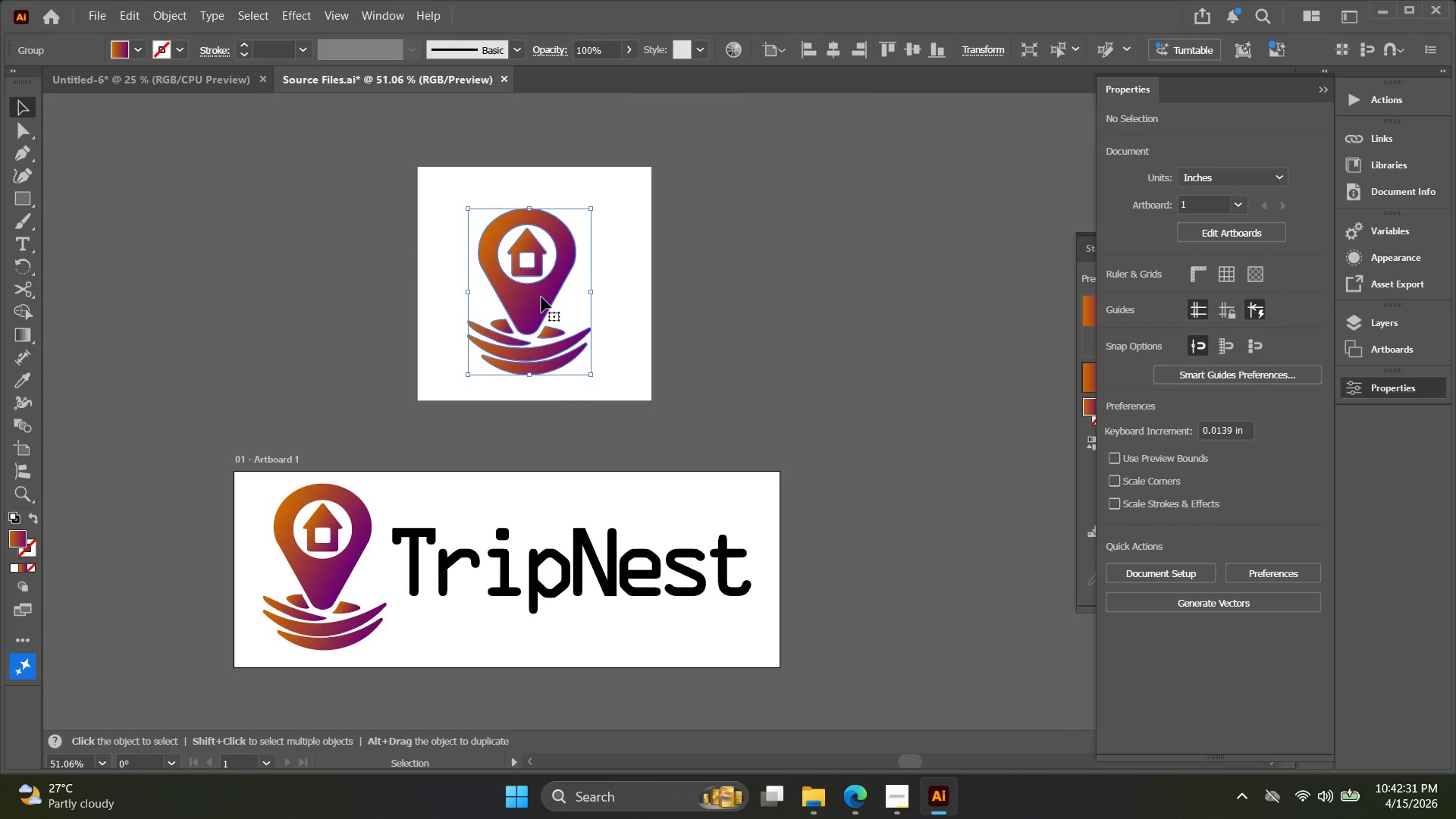 
key(Alt+AltLeft)
 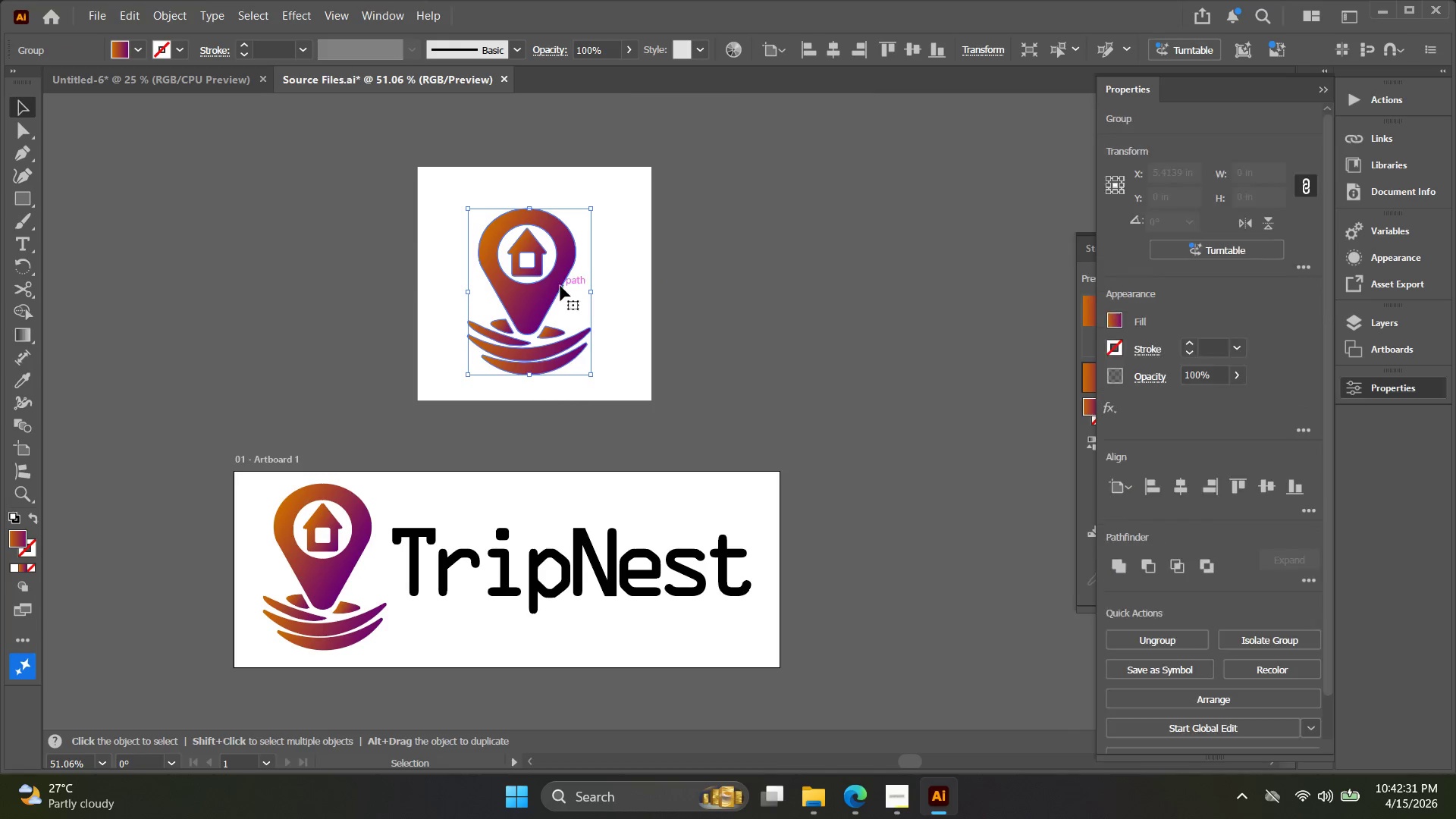 
hold_key(key=ShiftLeft, duration=1.16)
 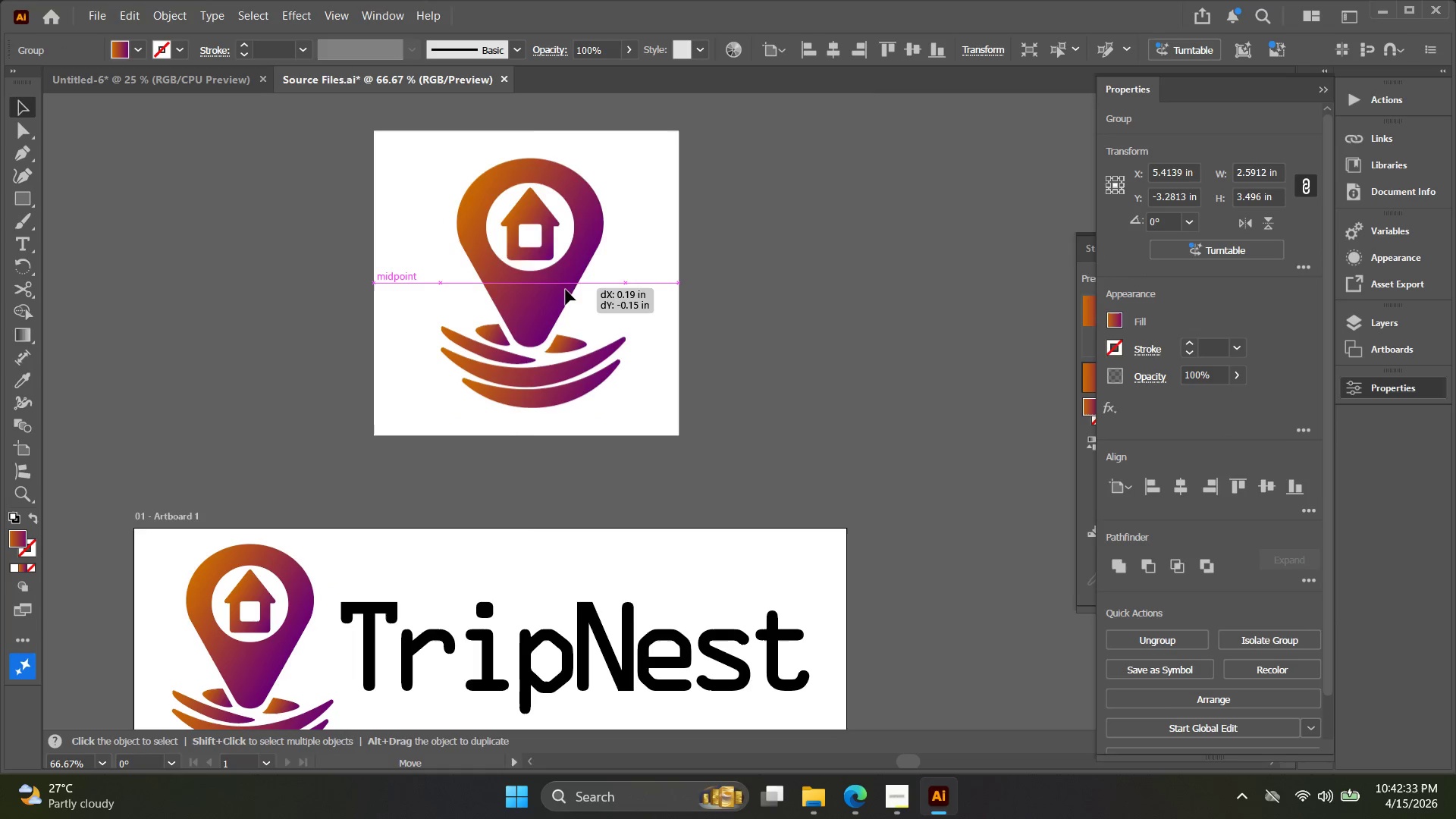 
hold_key(key=AltLeft, duration=1.12)
 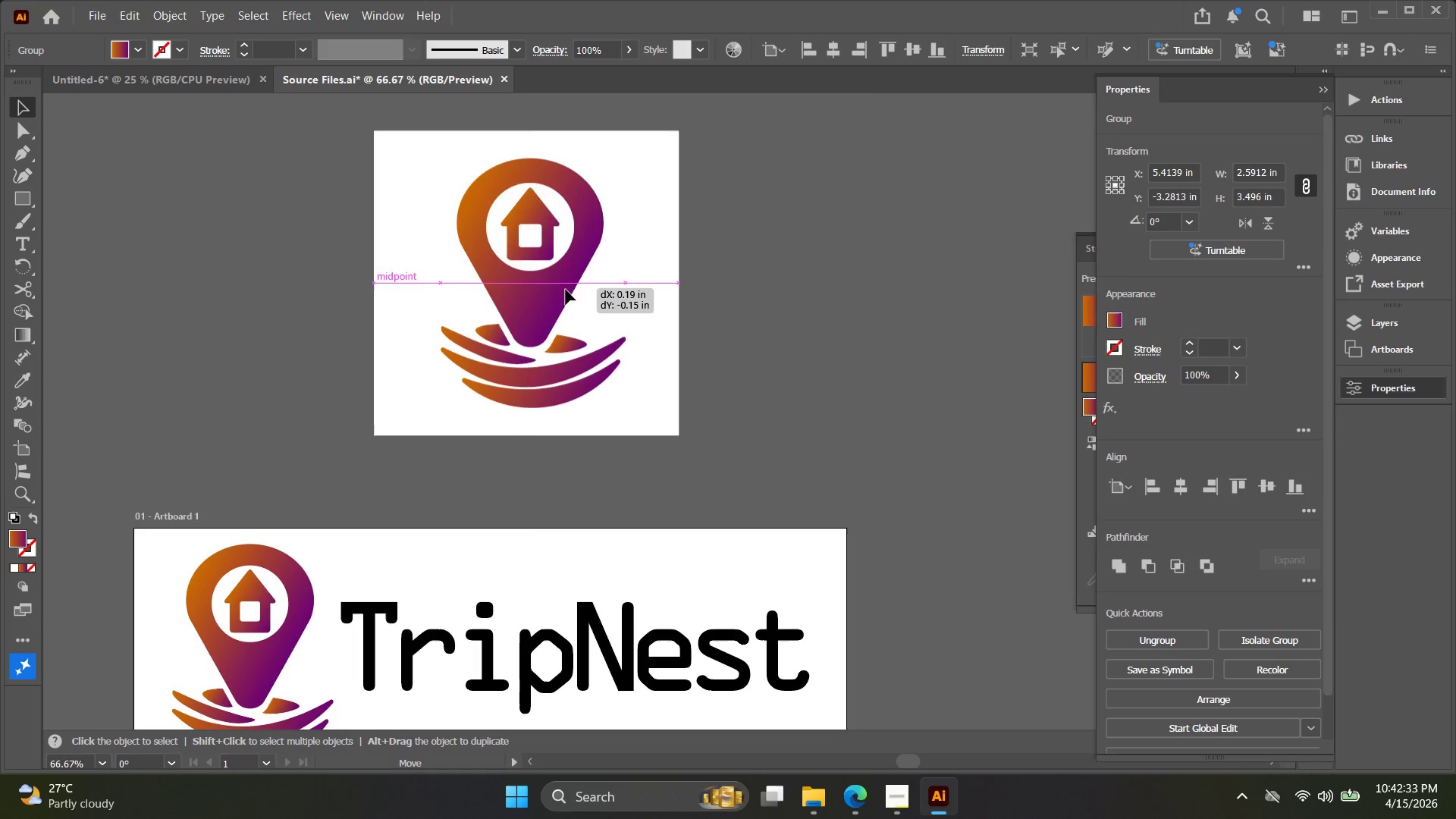 
scroll: coordinate [560, 286], scroll_direction: up, amount: 1.0
 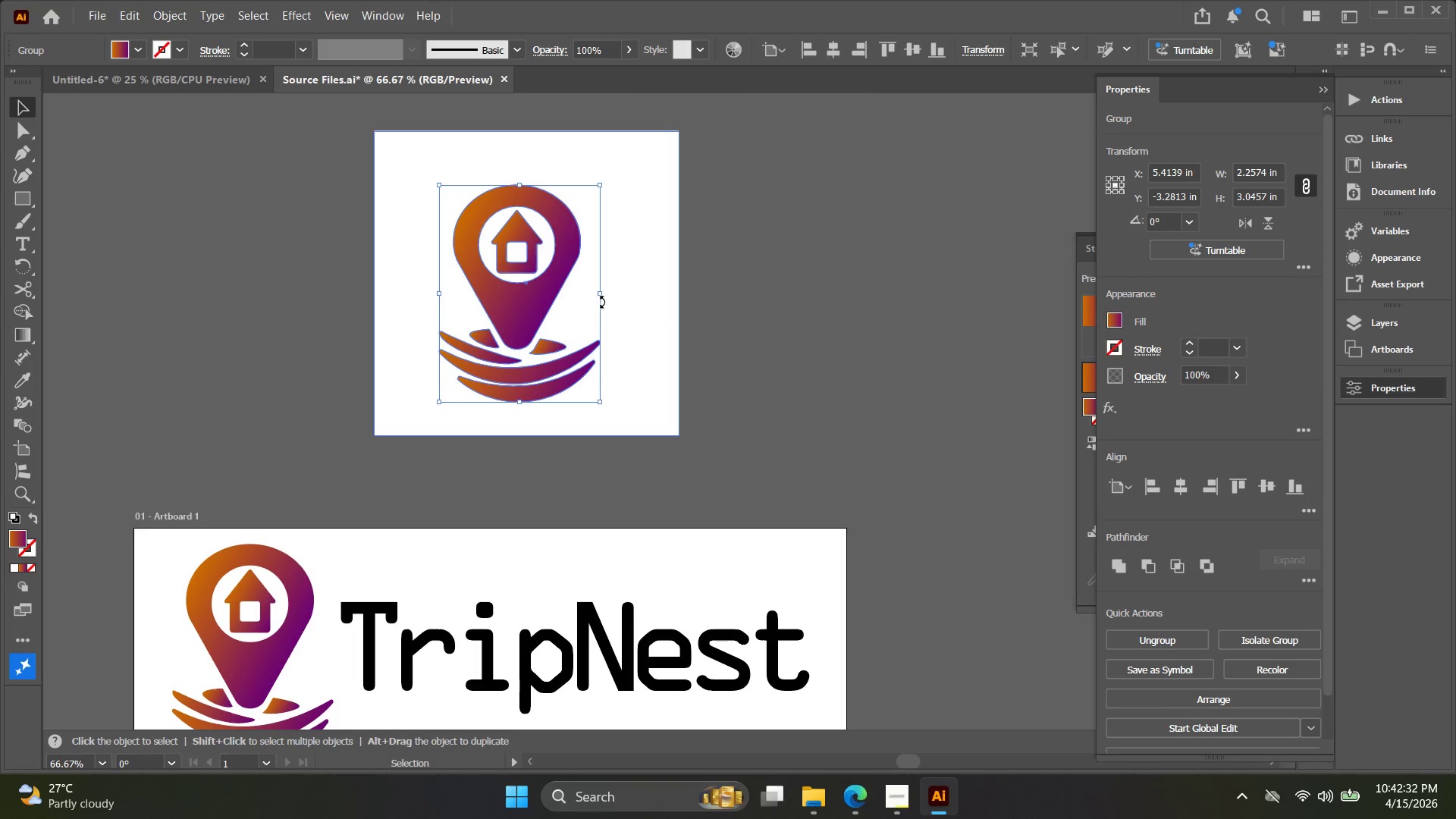 
left_click_drag(start_coordinate=[599, 290], to_coordinate=[612, 289])
 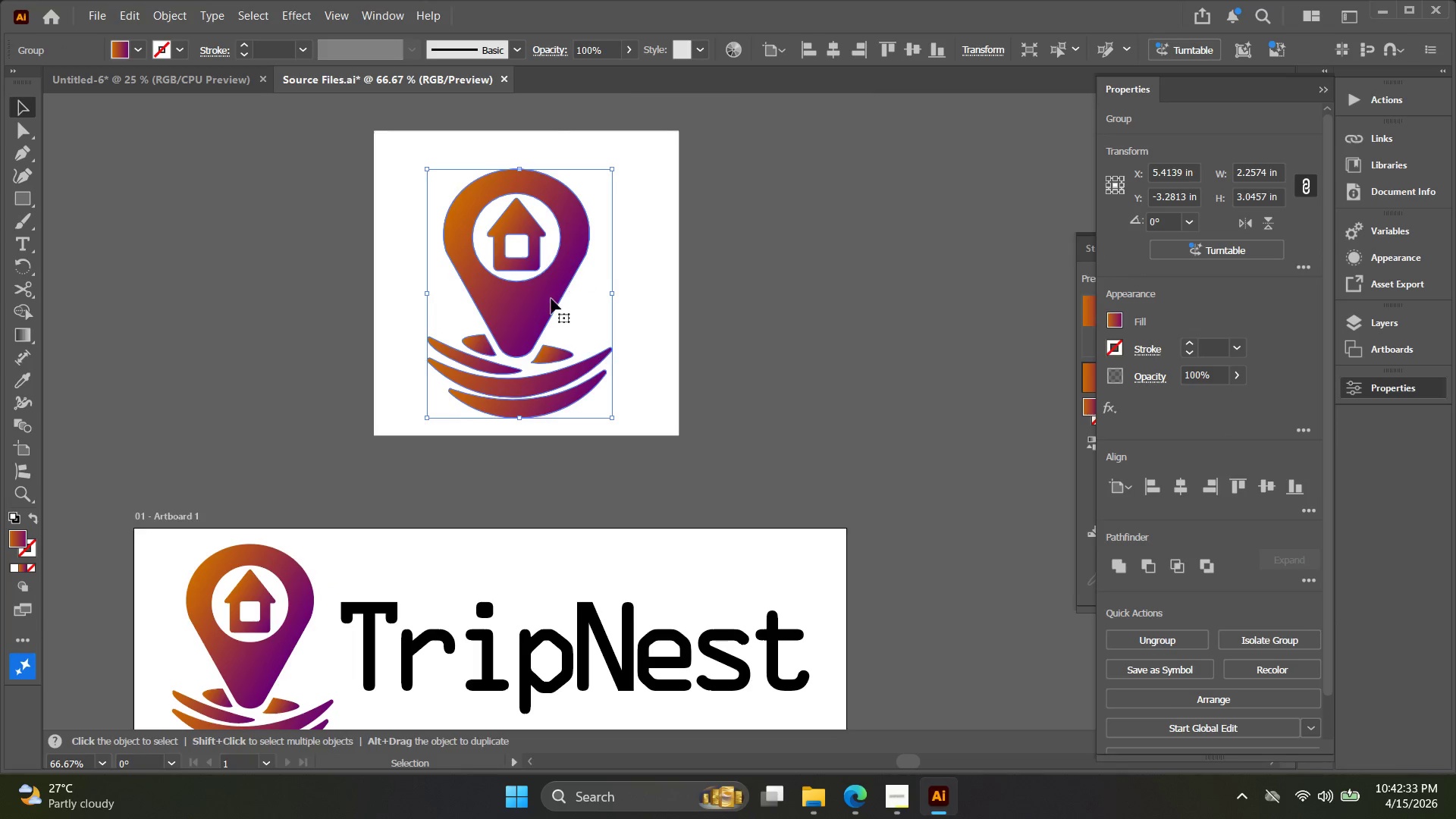 
left_click_drag(start_coordinate=[553, 299], to_coordinate=[563, 286])
 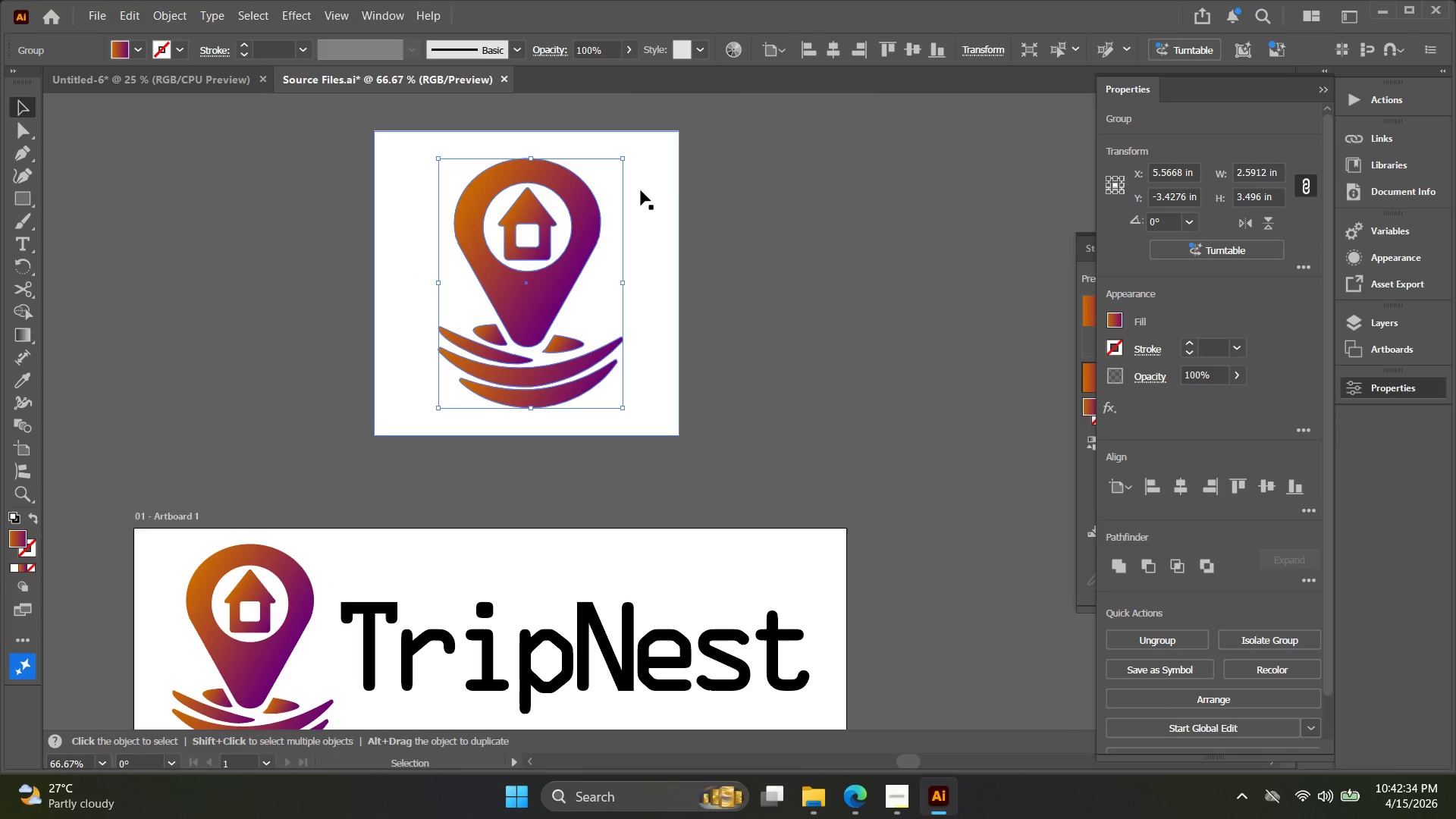 
key(Control+ControlLeft)
 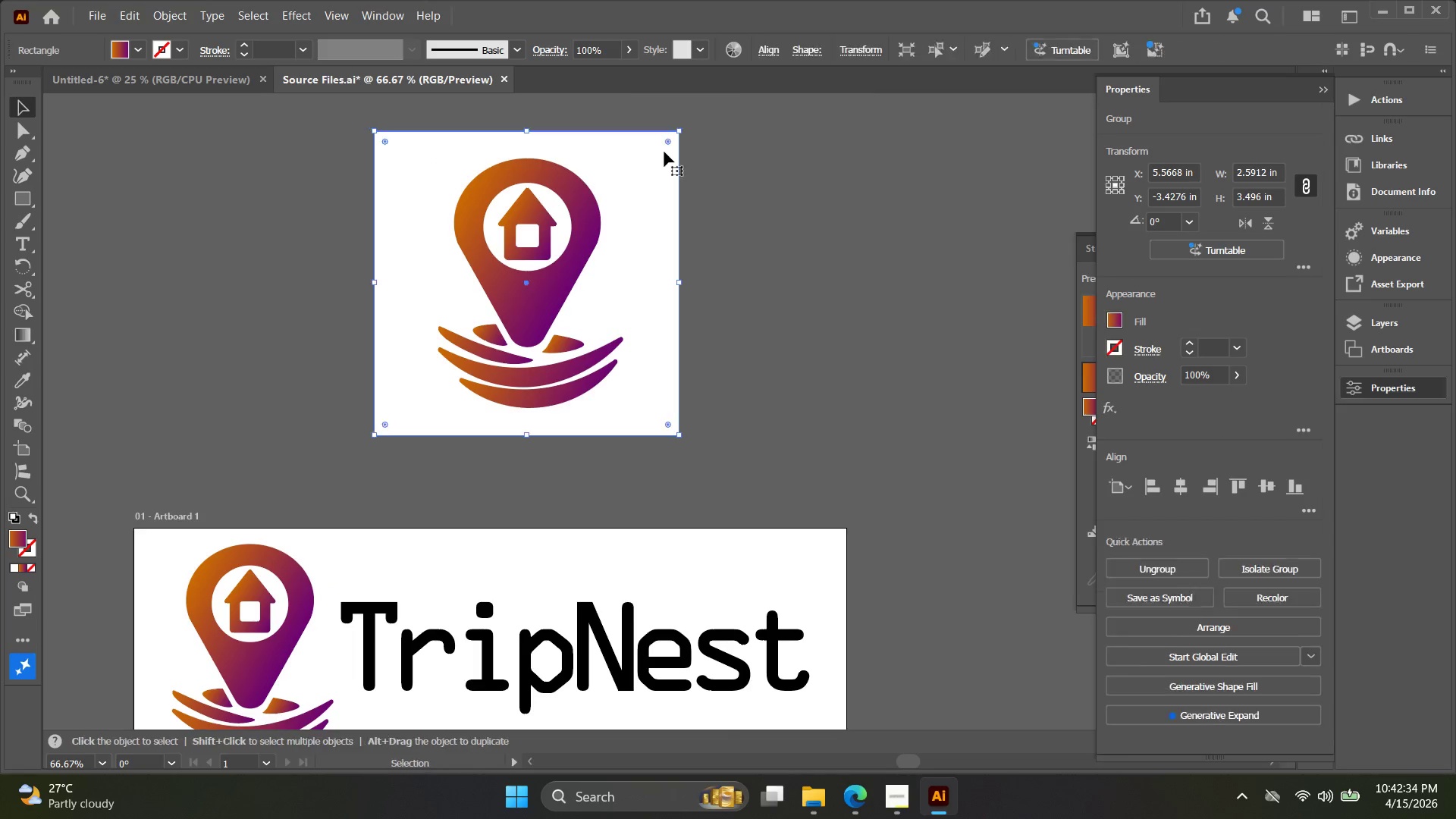 
hold_key(key=ControlLeft, duration=1.72)
left_click_drag(start_coordinate=[668, 145], to_coordinate=[666, 149])
 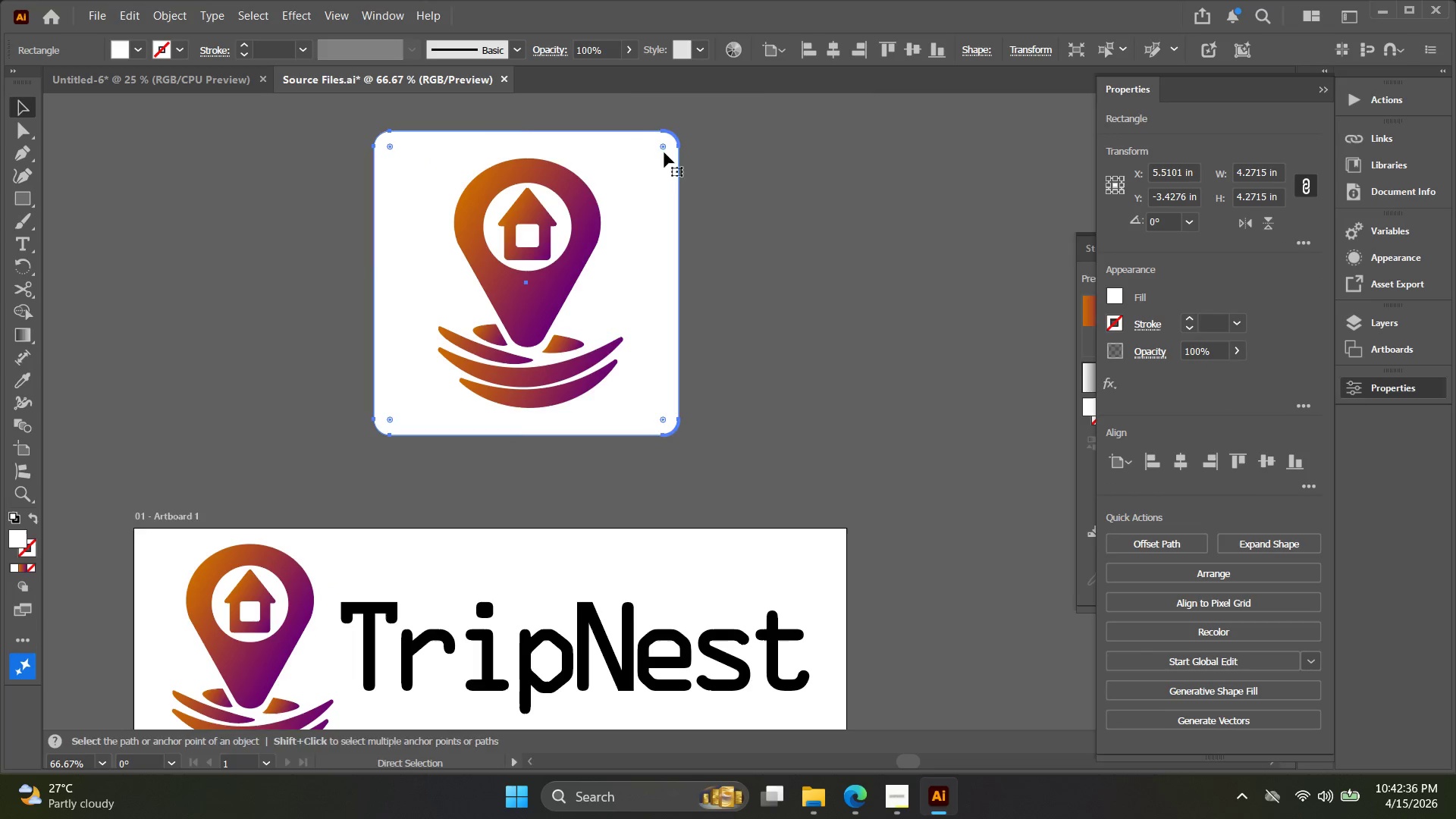 
key(V)
 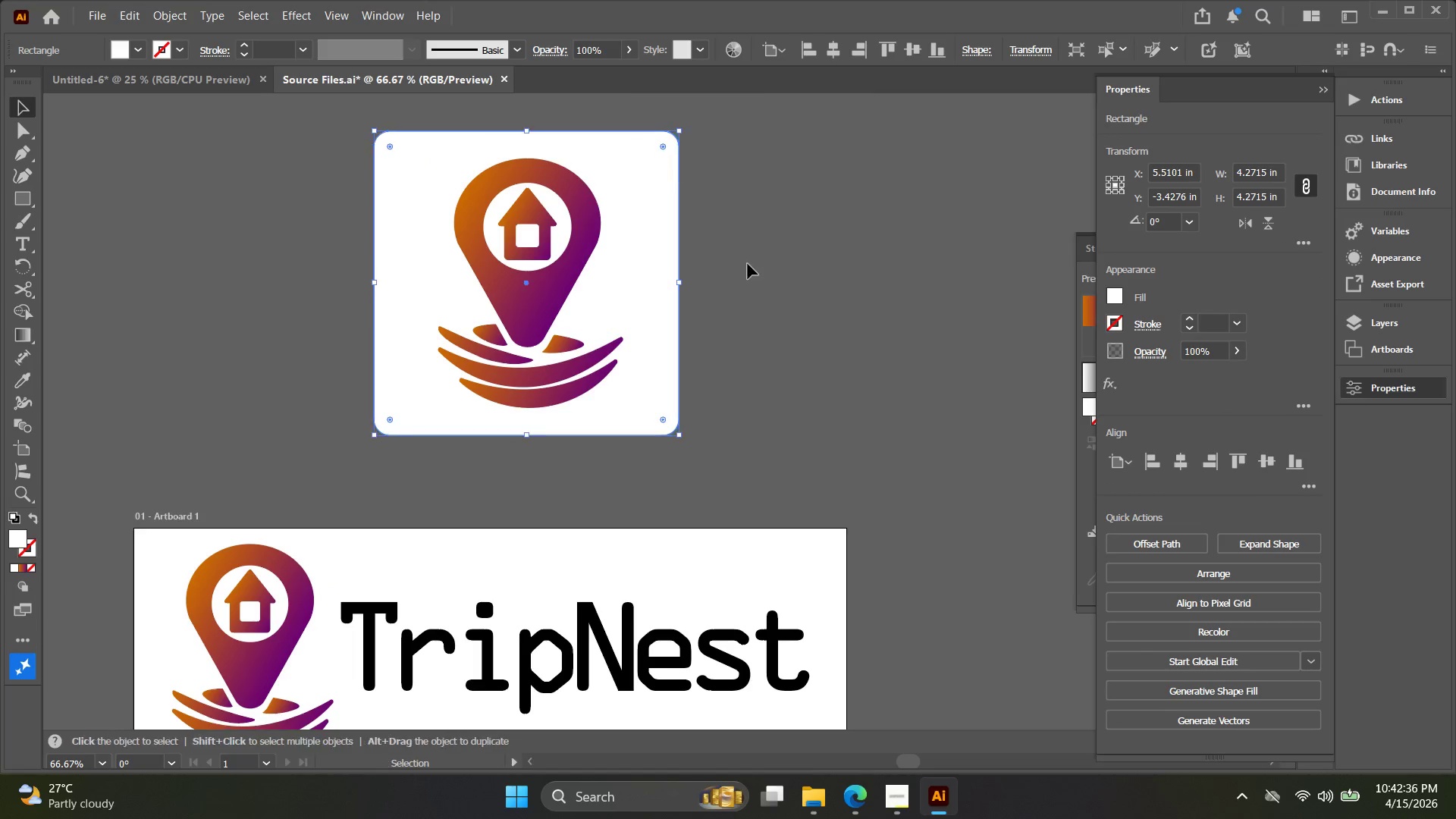 
left_click([753, 271])
 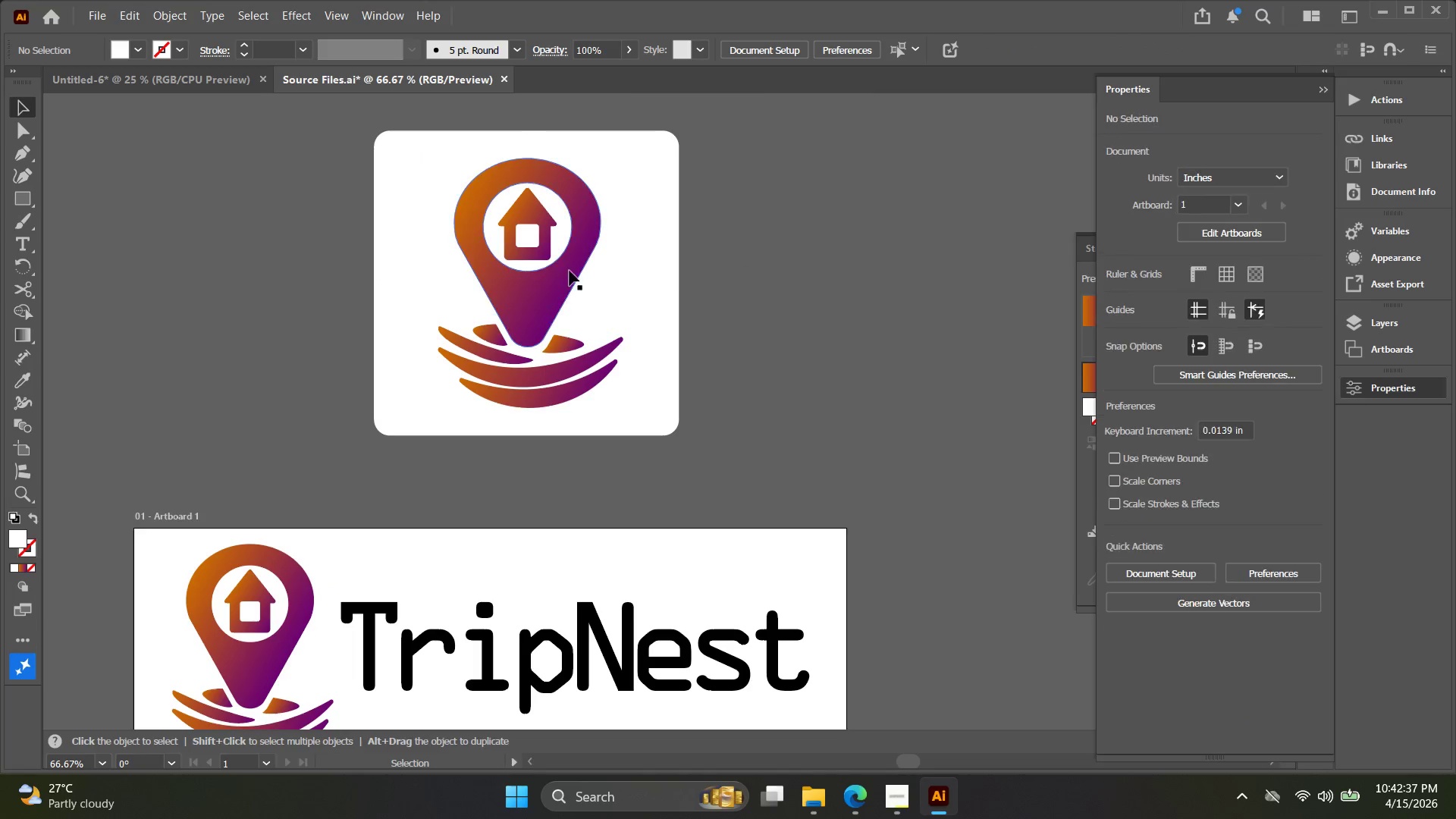 
double_click([567, 271])
 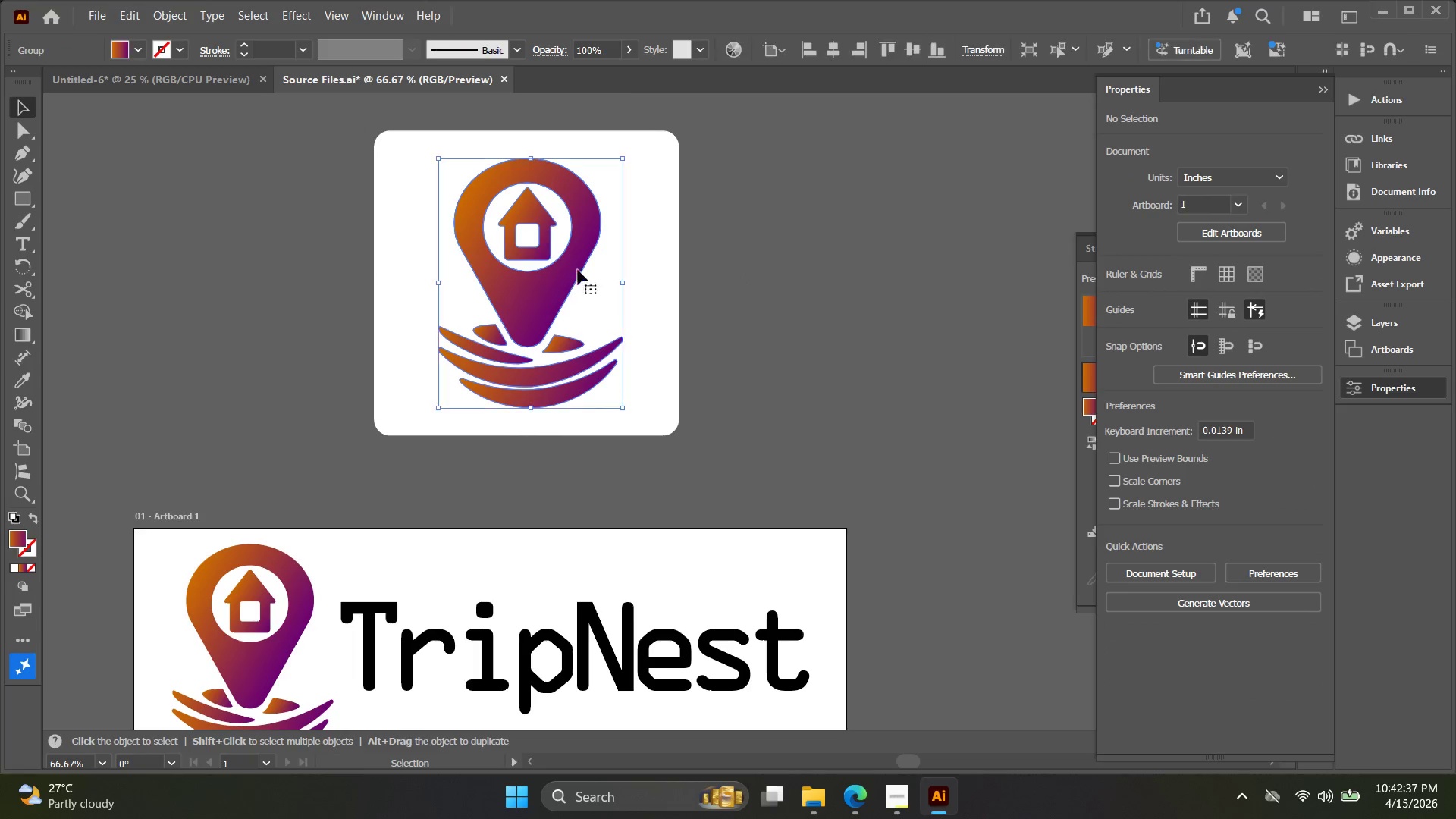 
hold_key(key=AltLeft, duration=1.42)
hold_key(key=ShiftLeft, duration=1.36)
left_click_drag(start_coordinate=[620, 283], to_coordinate=[628, 283])
 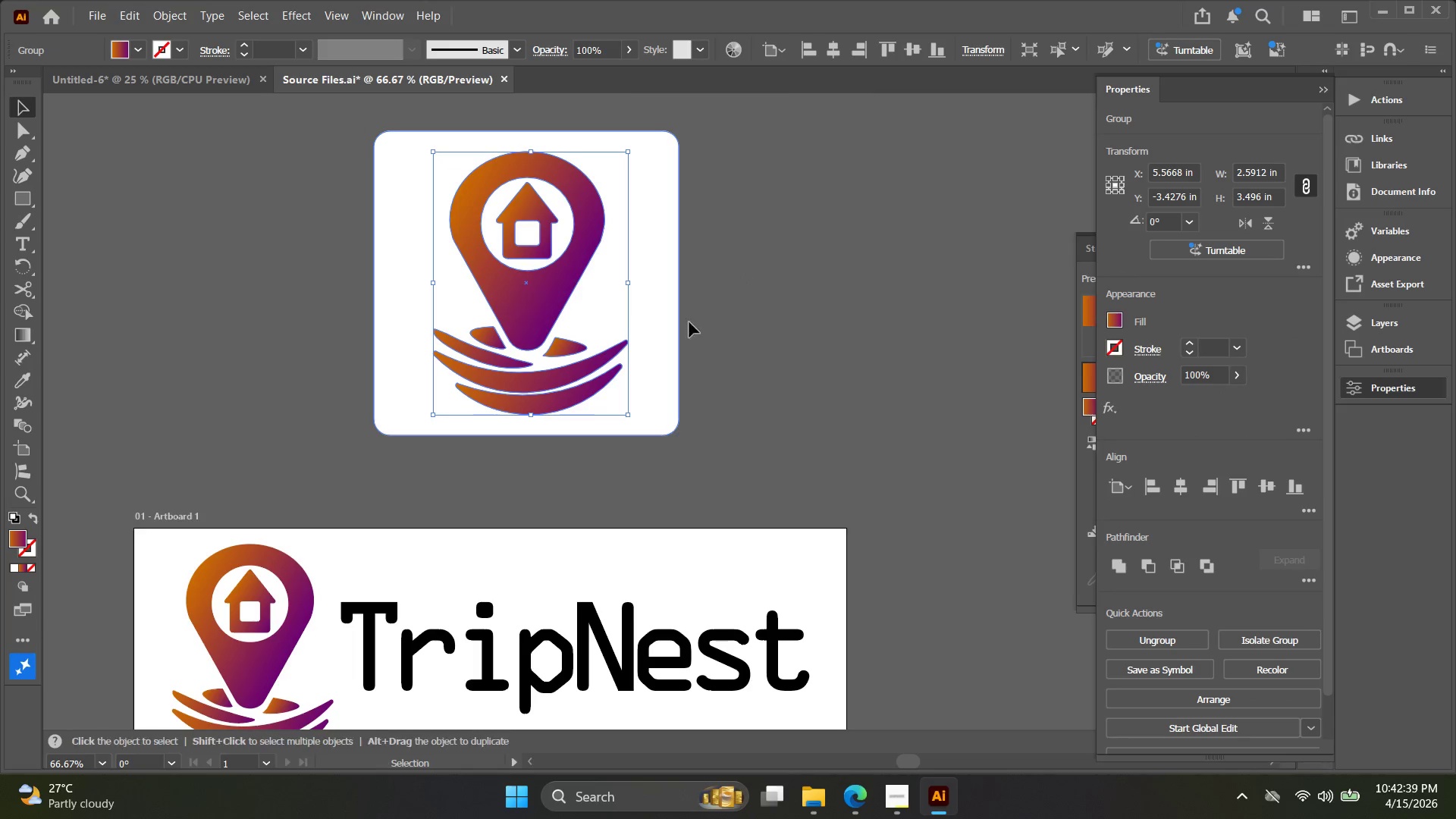 
left_click([716, 334])
 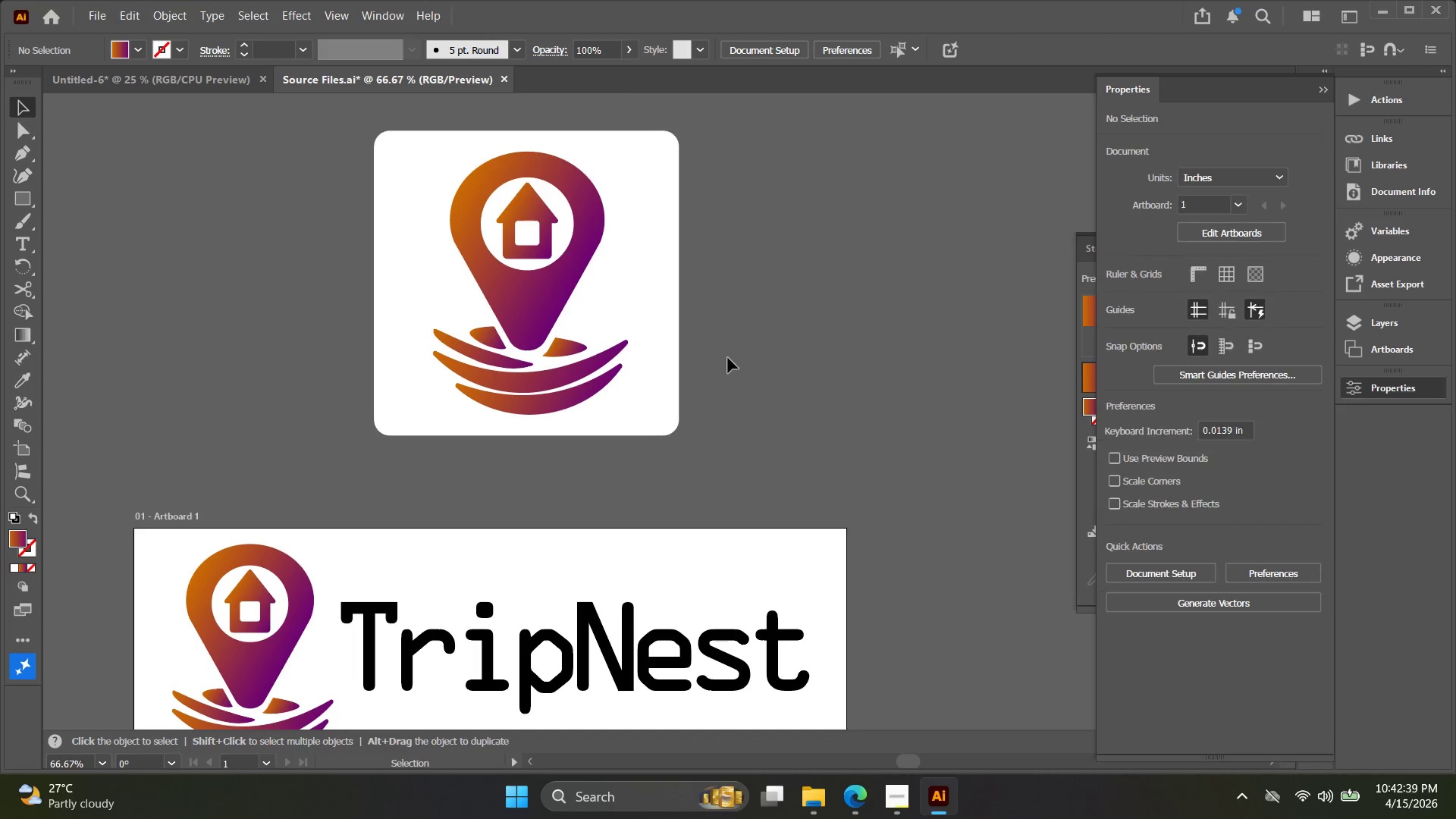 
left_click_drag(start_coordinate=[737, 369], to_coordinate=[479, 266])
 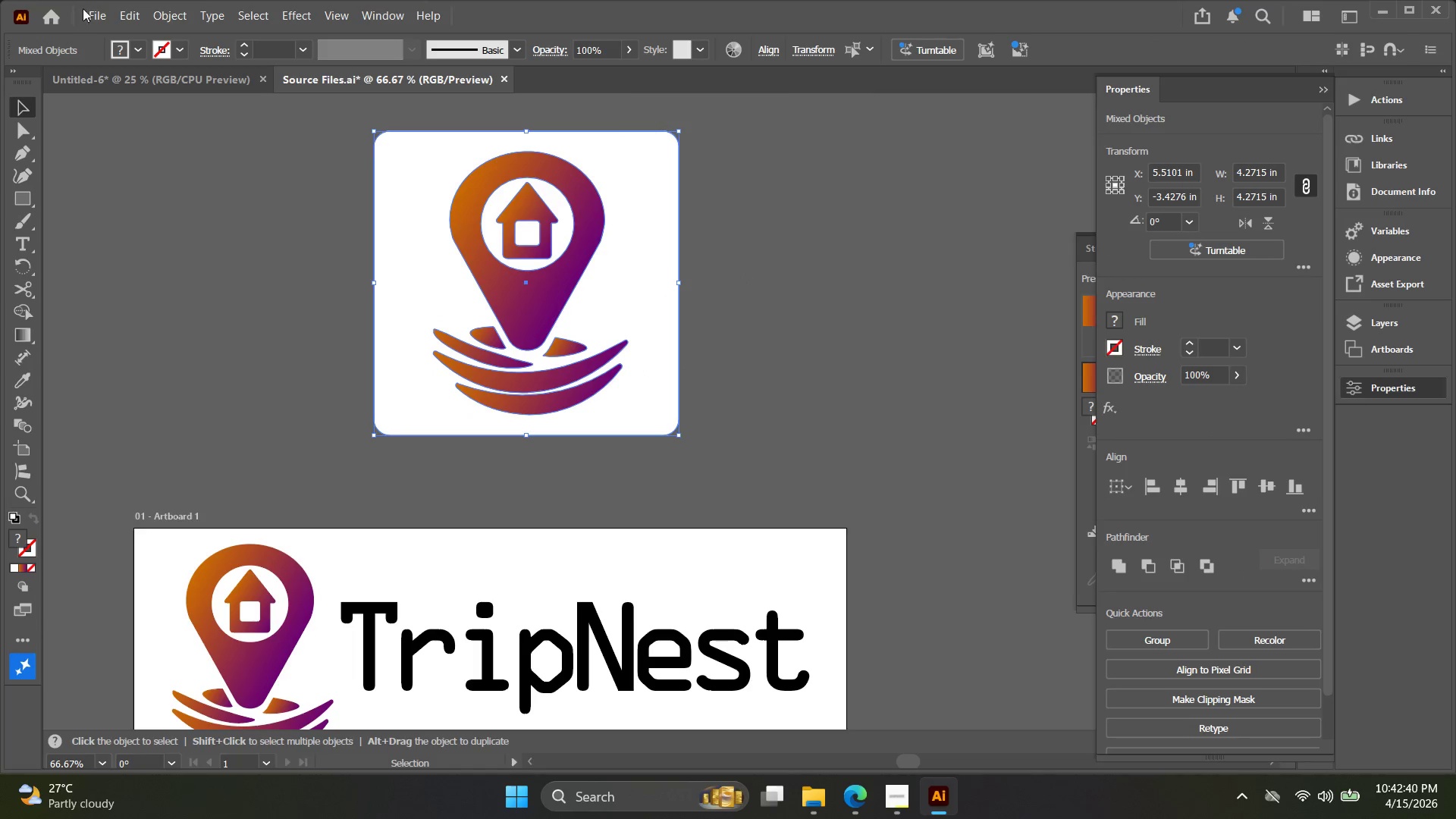 
left_click([109, 11])
 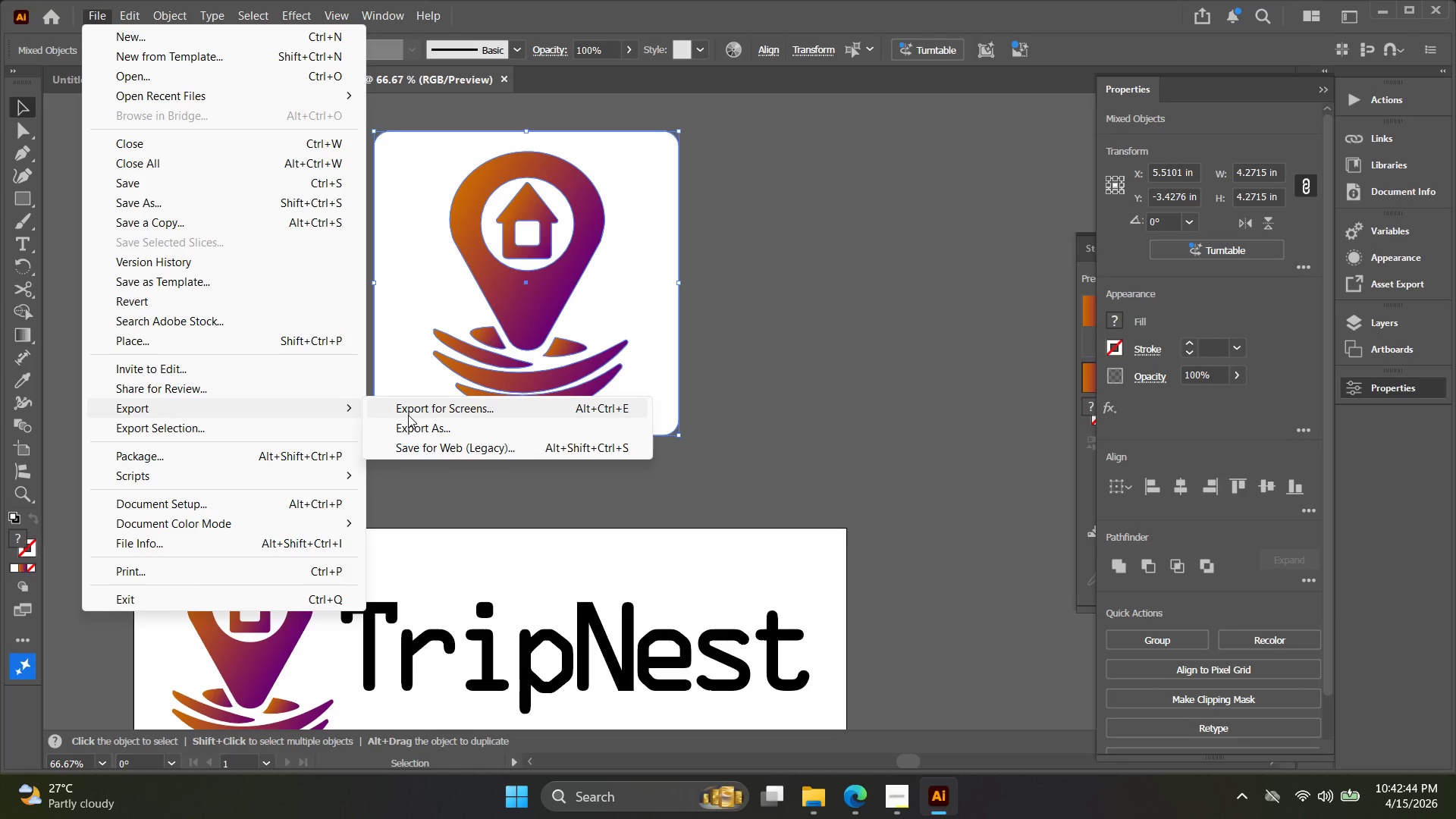 
double_click([675, 339])
 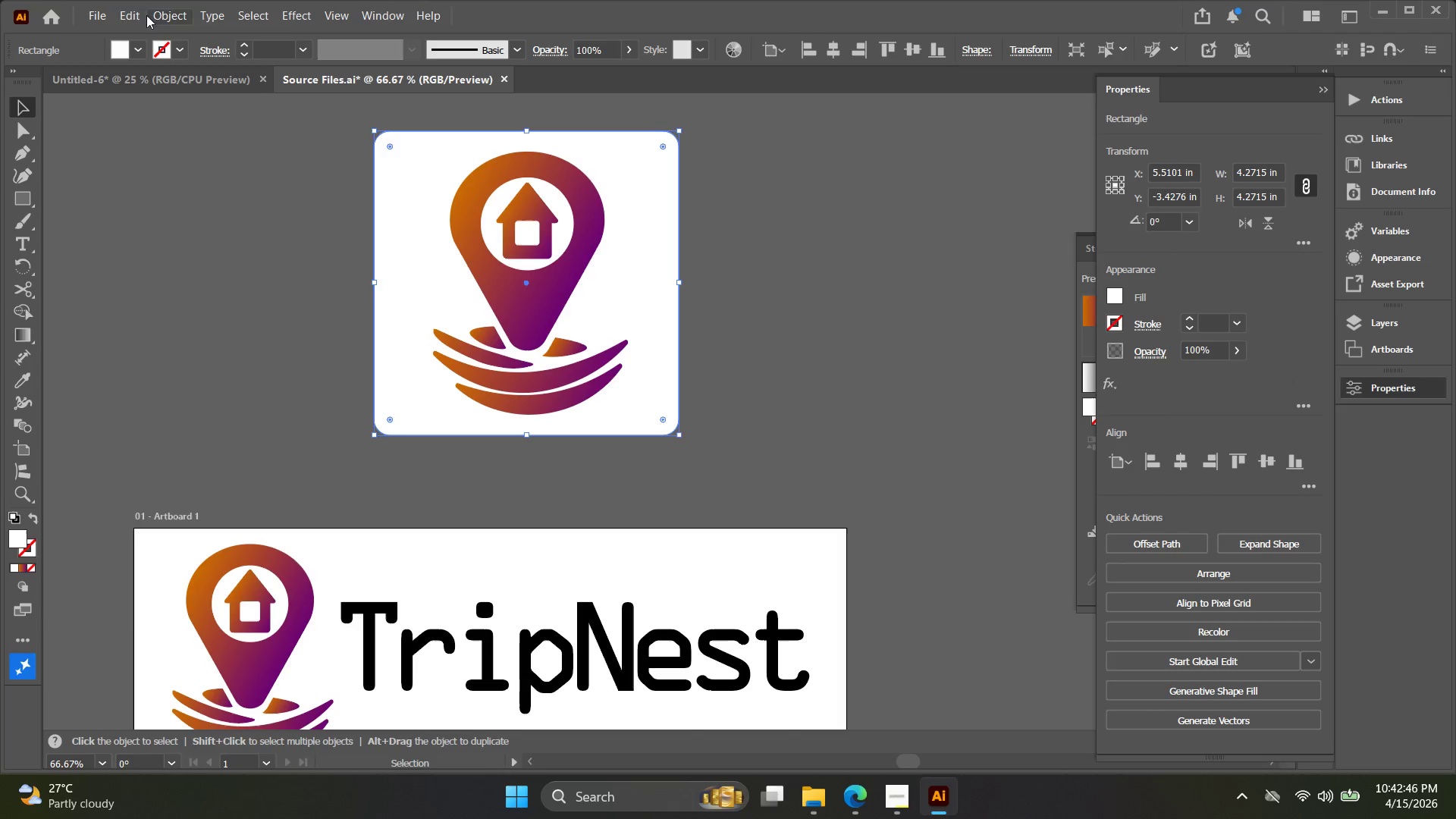 
left_click([127, 14])
 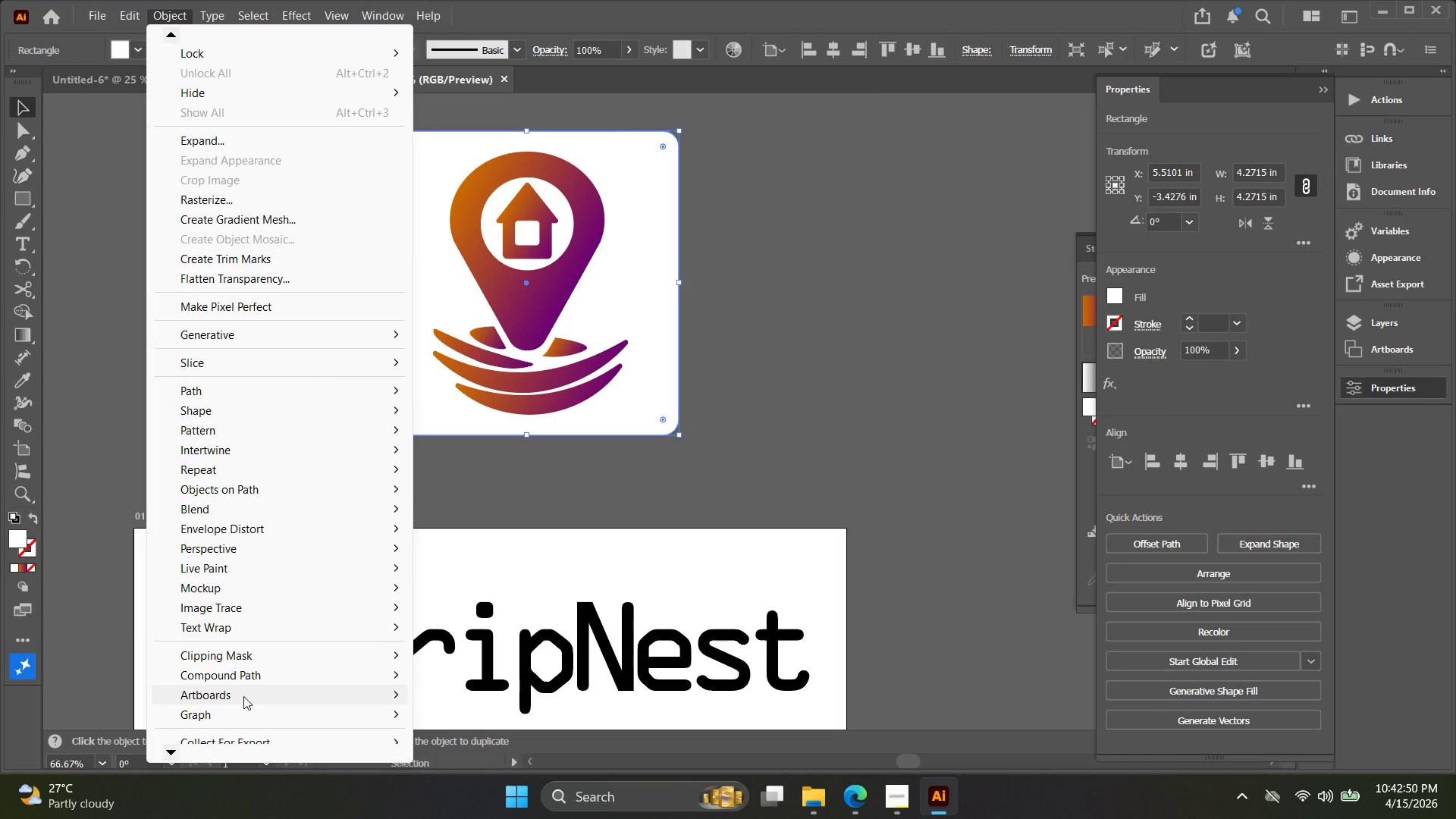 
left_click([488, 792])
 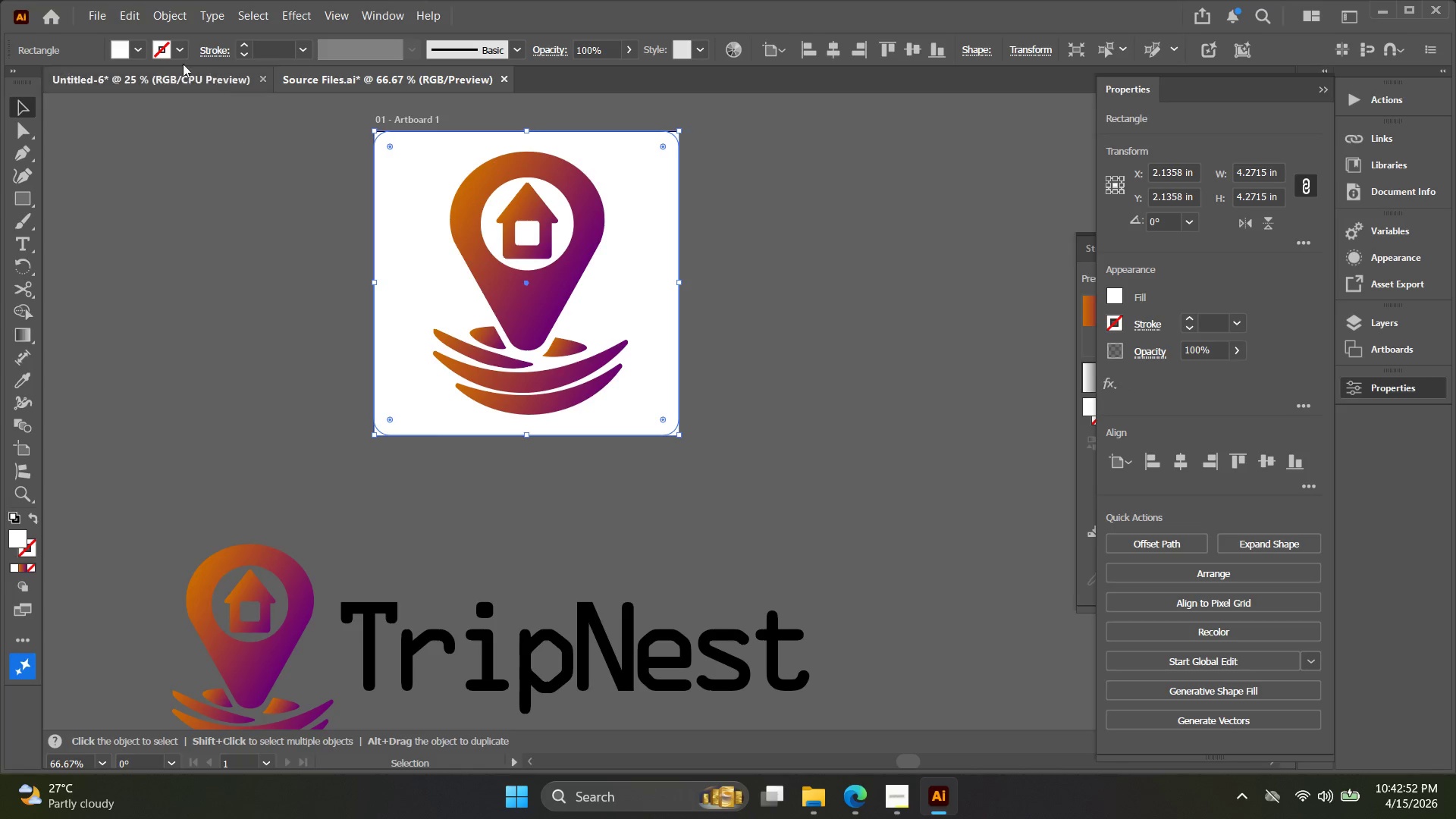 
left_click([89, 13])
 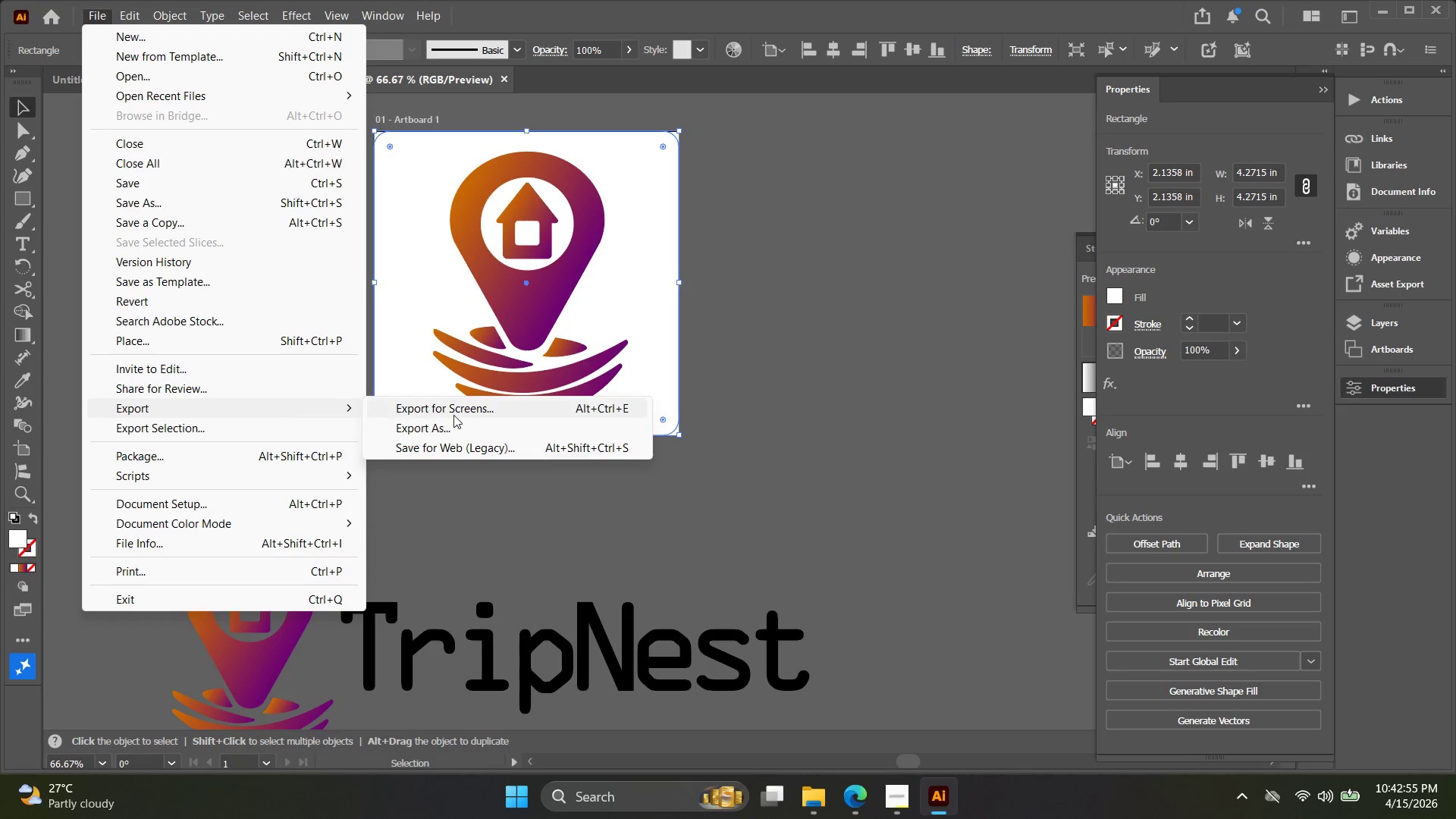 
left_click([457, 431])